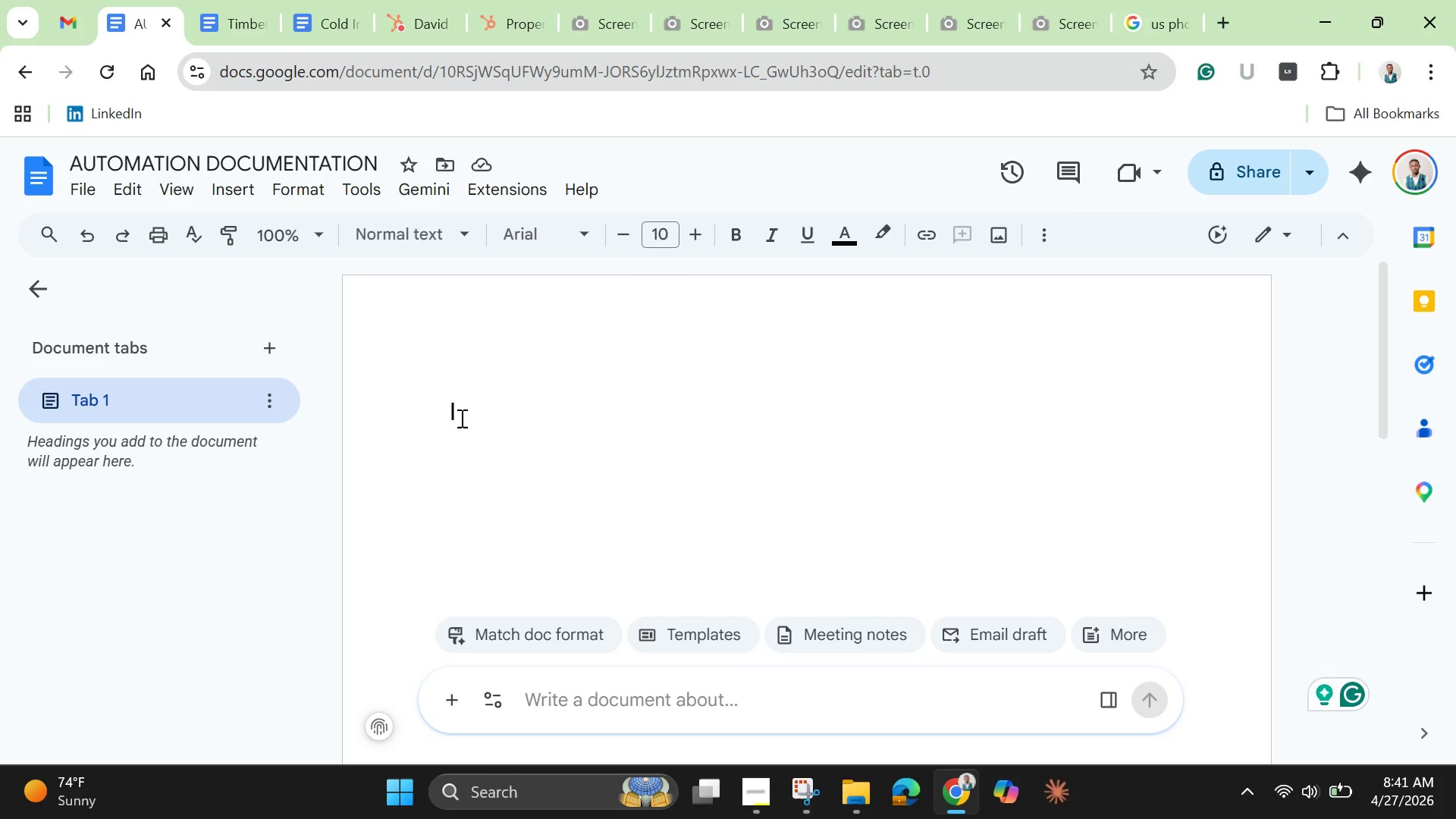 
right_click([460, 418])
 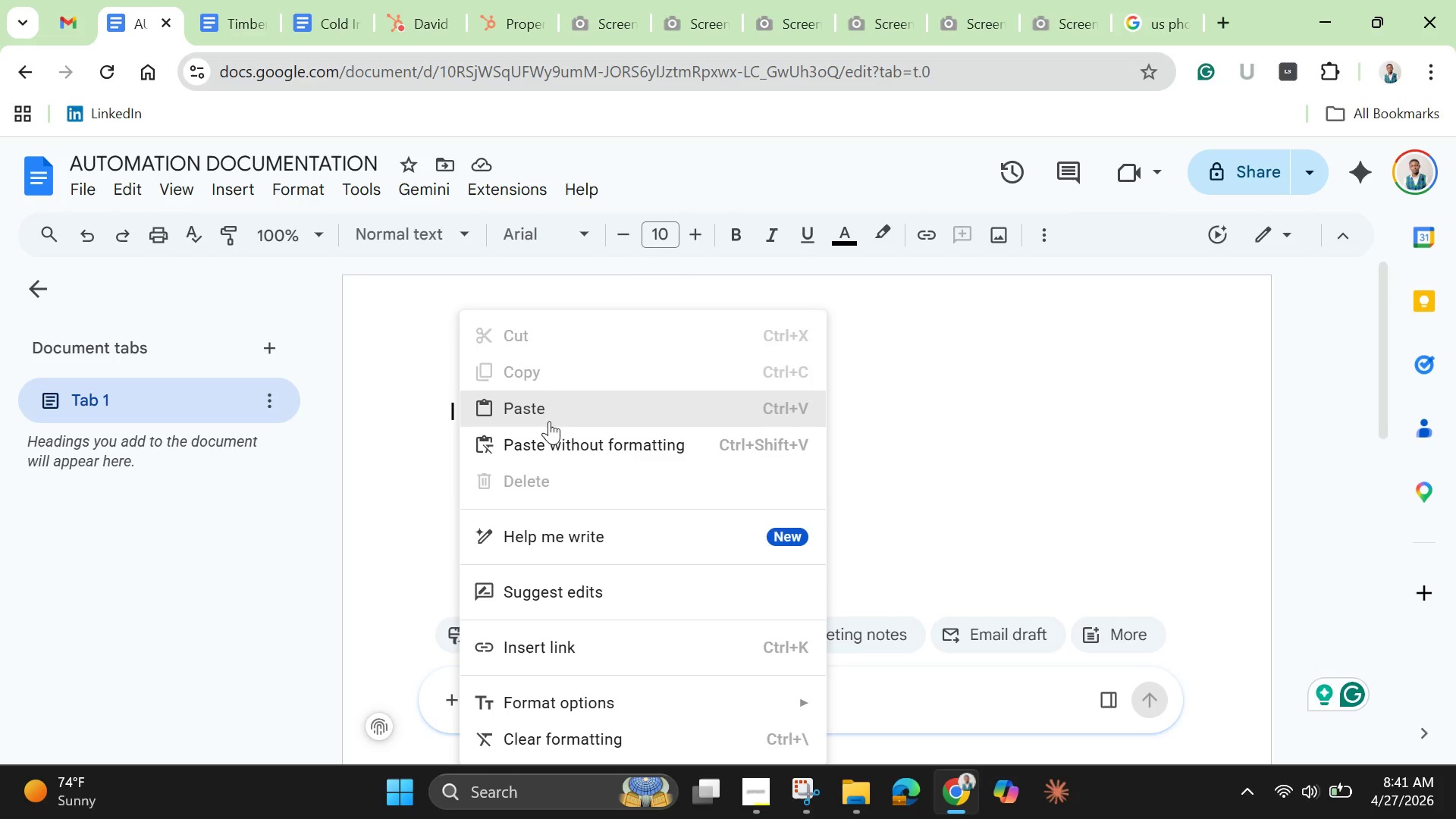 
left_click([554, 414])
 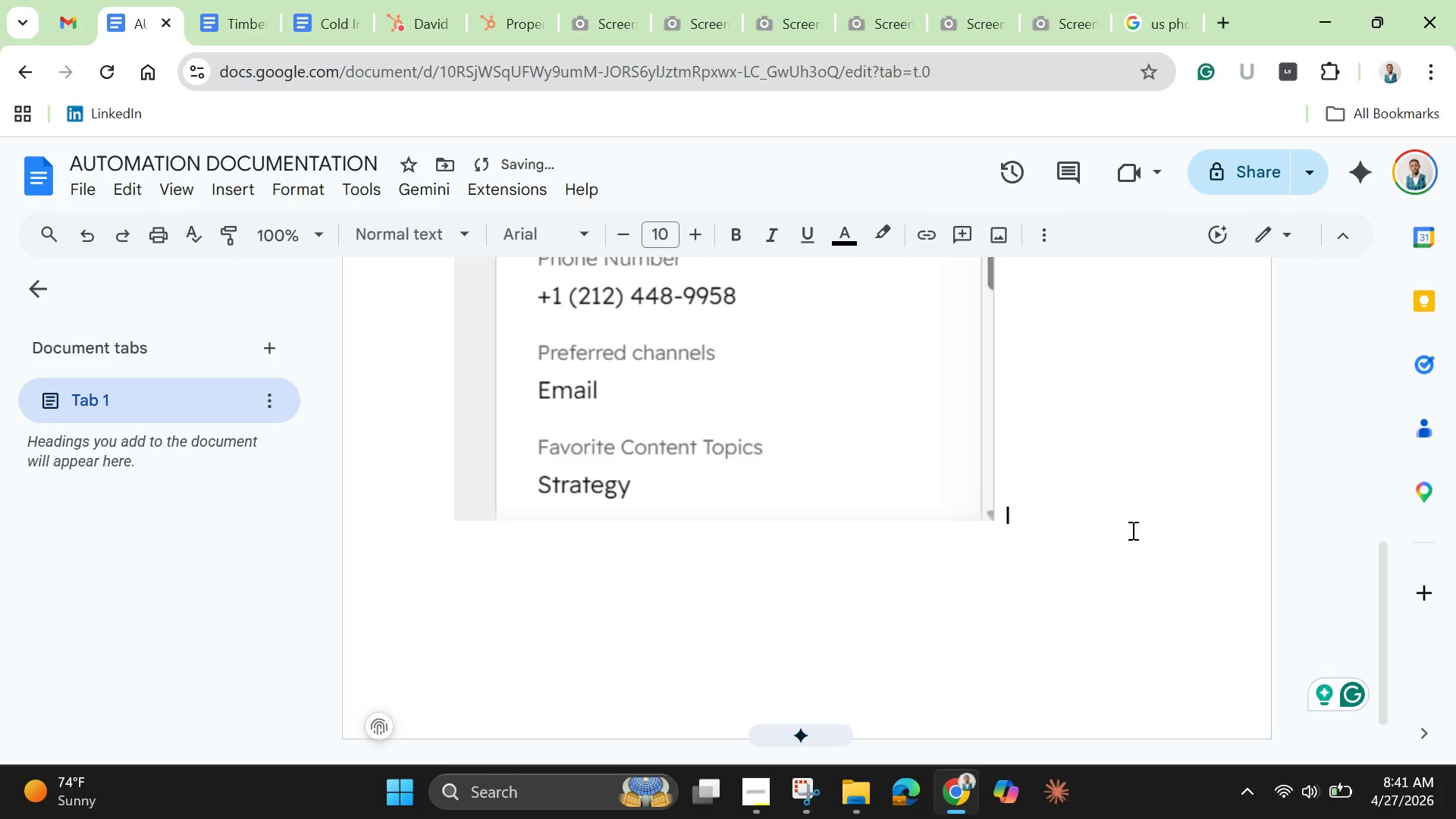 
key(Enter)
 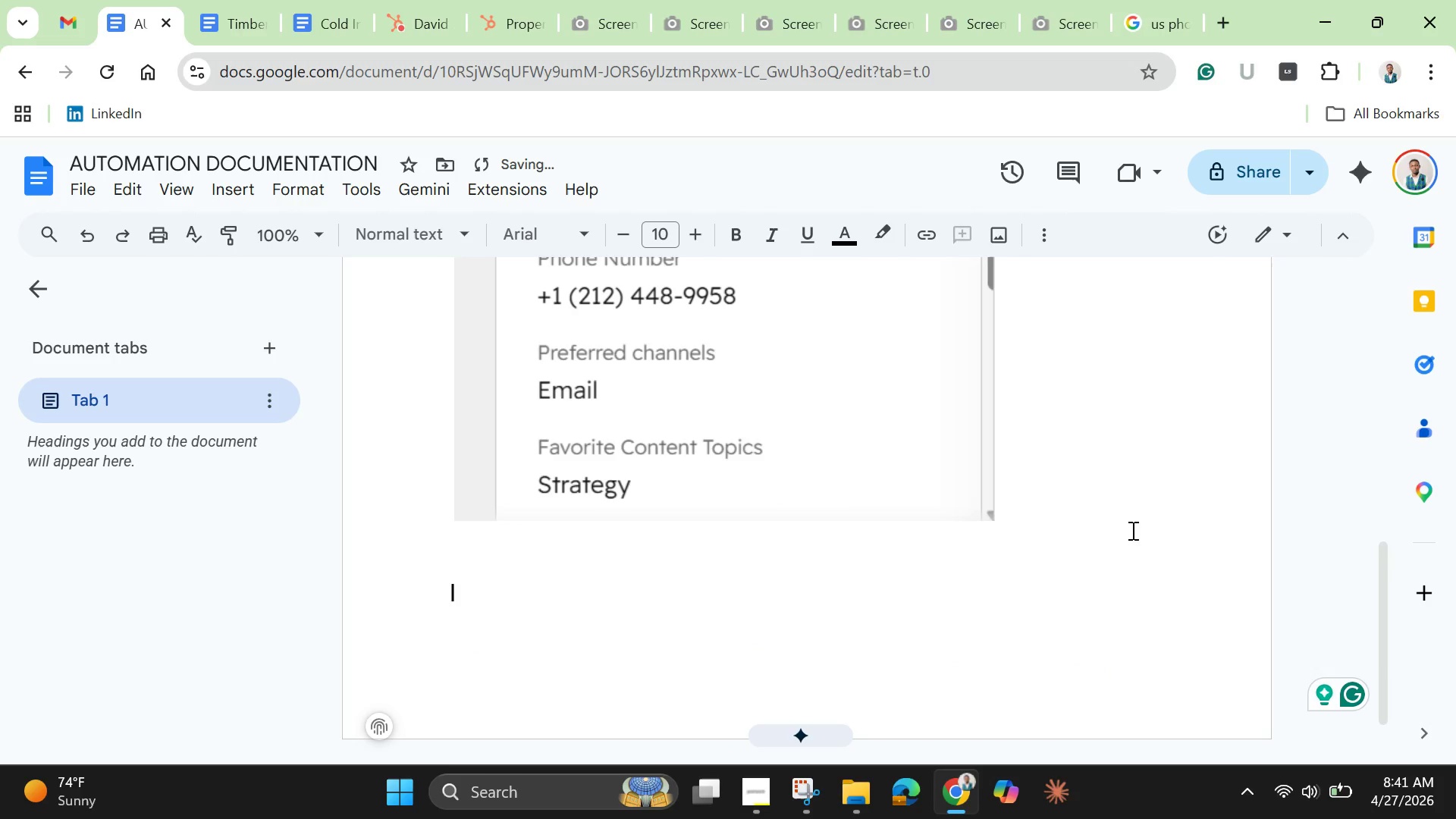 
key(Enter)
 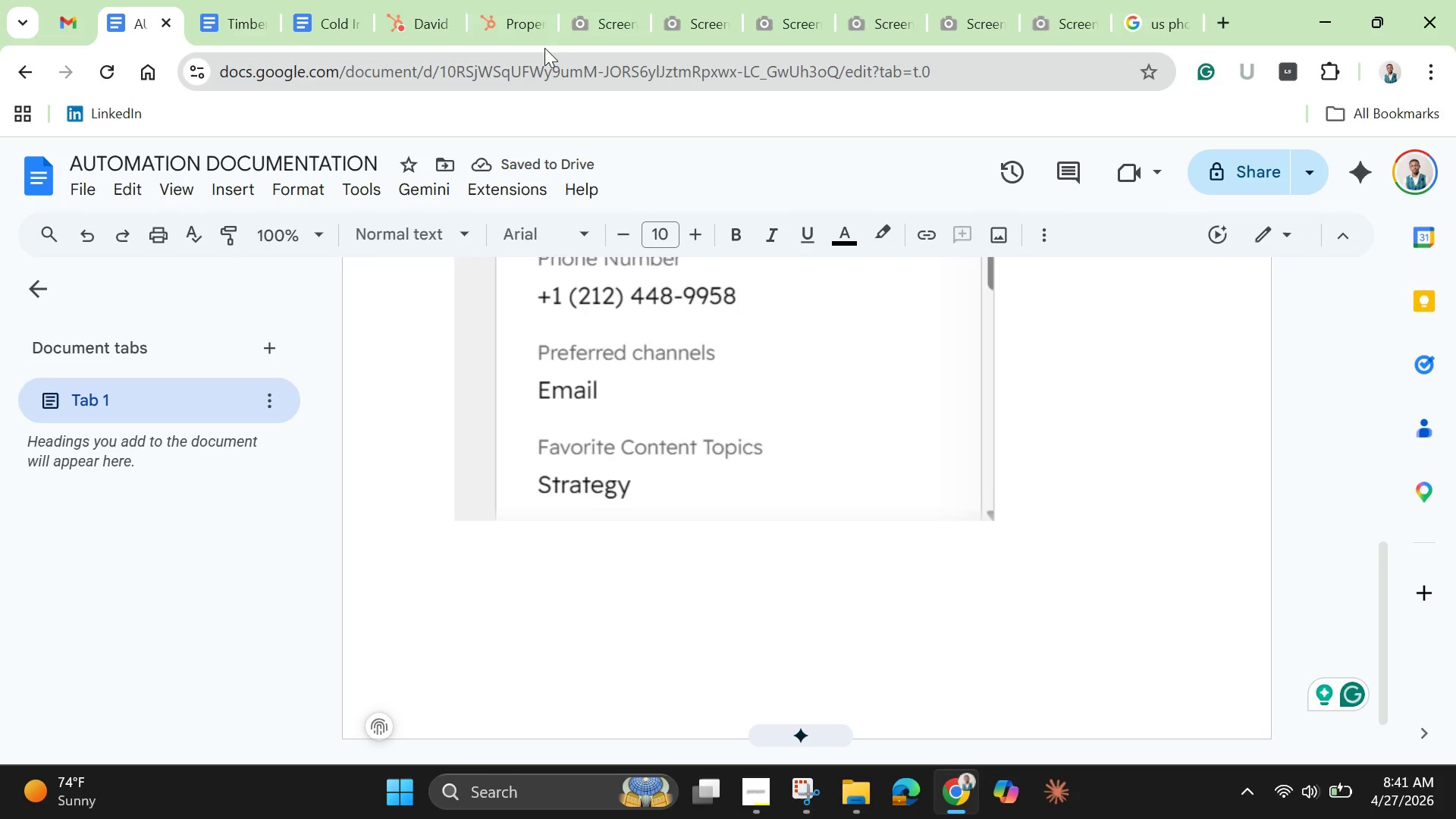 
left_click([605, 26])
 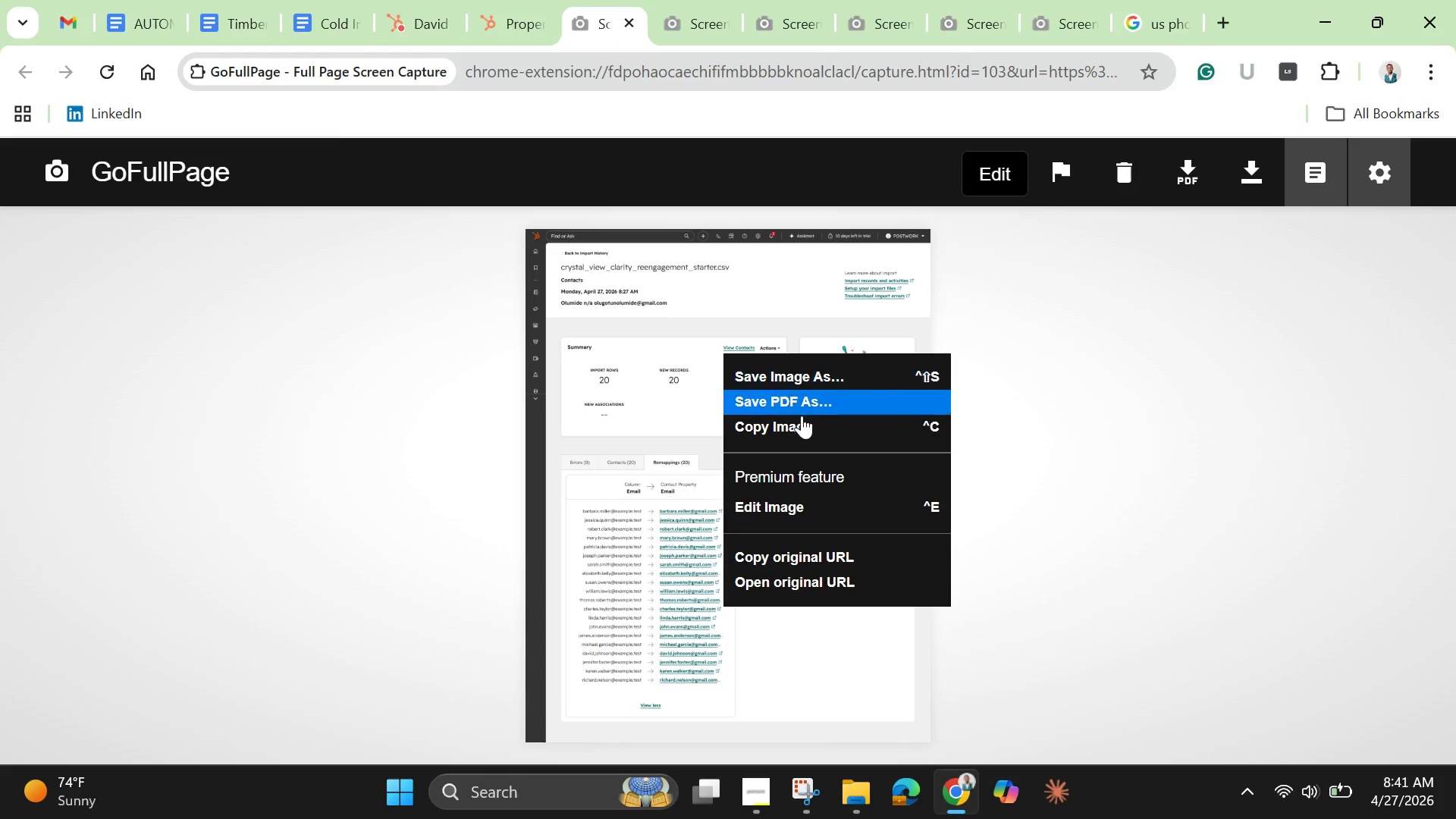 
left_click([805, 424])
 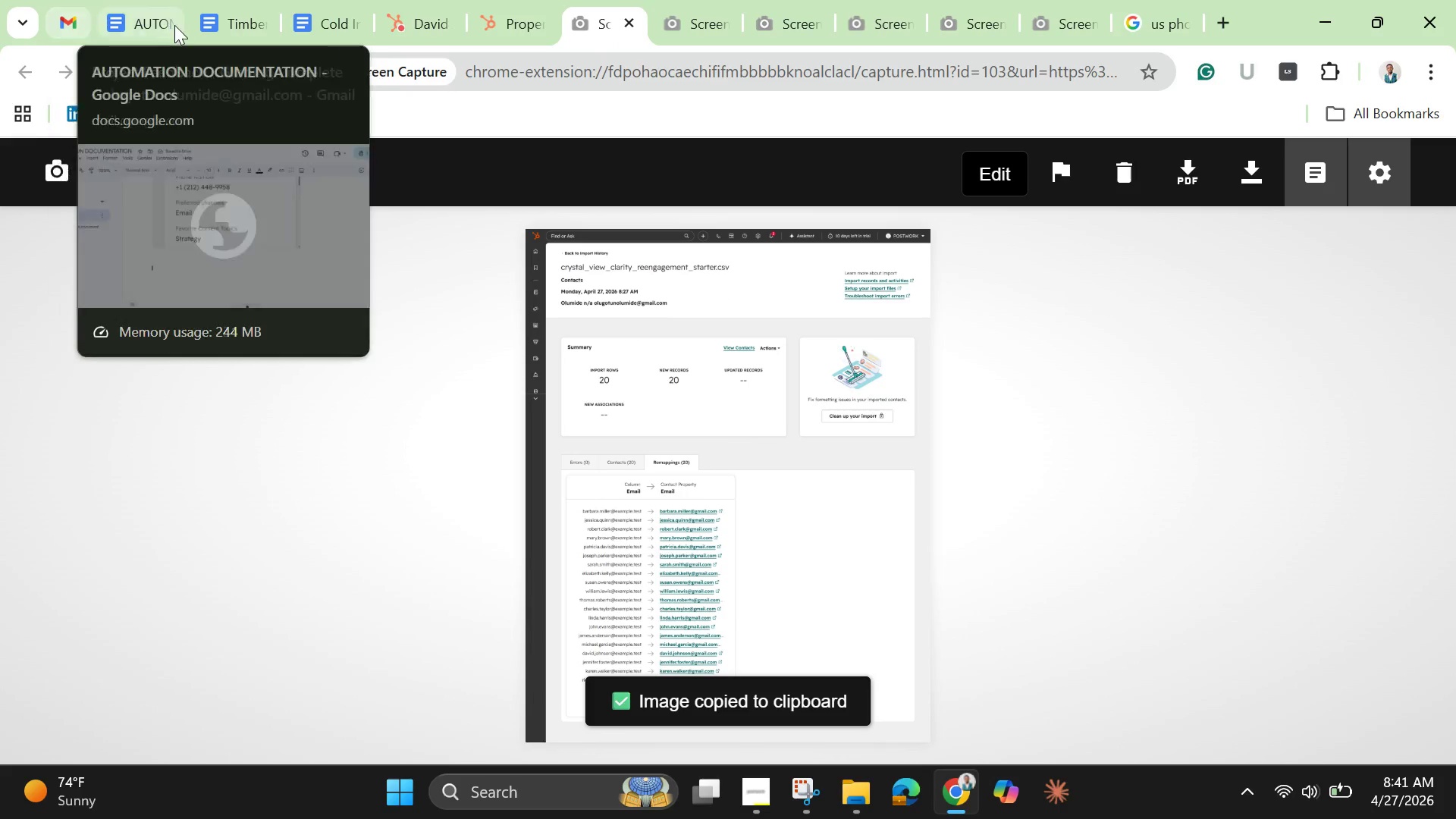 
left_click([149, 23])
 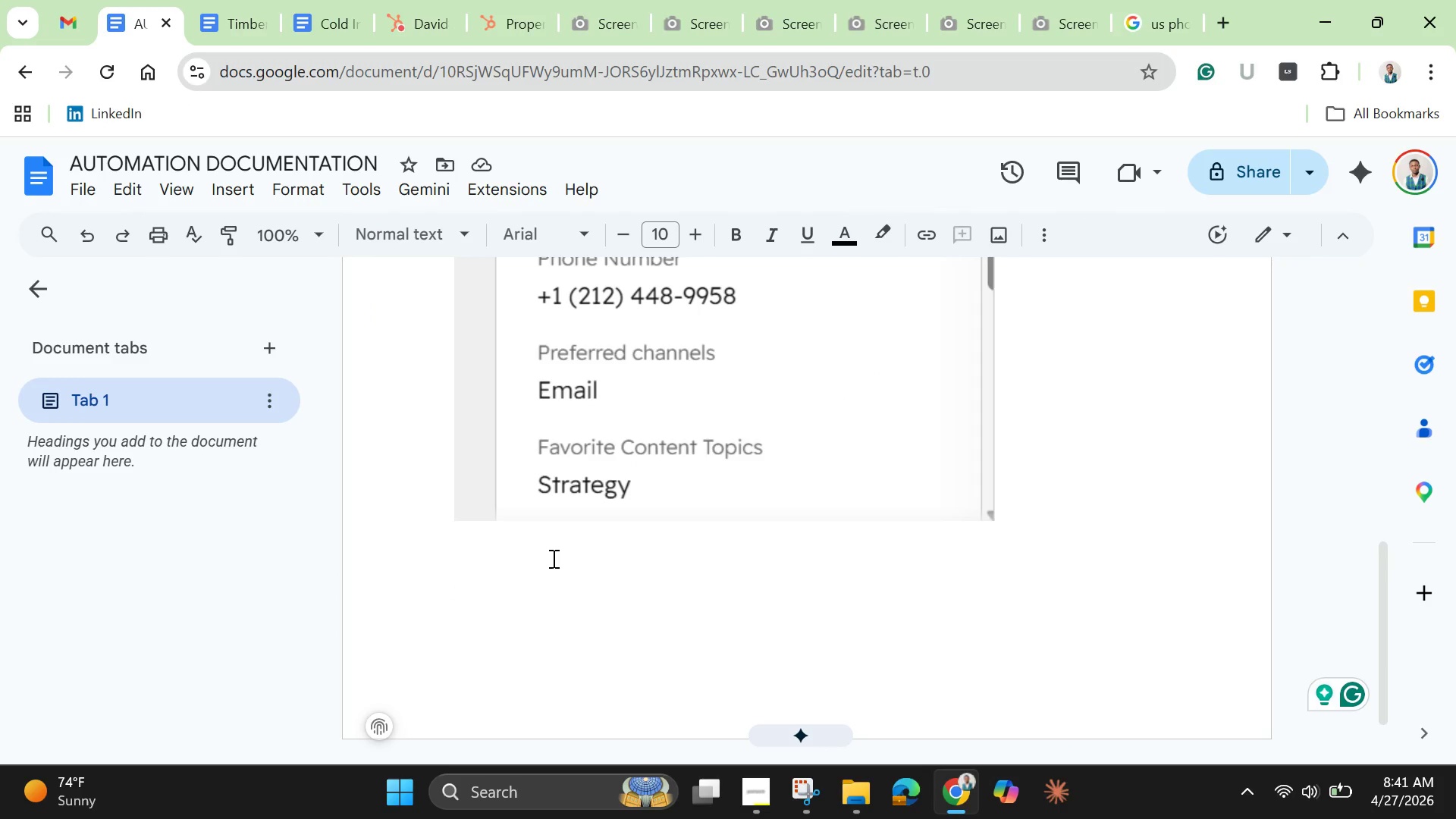 
key(Control+V)
 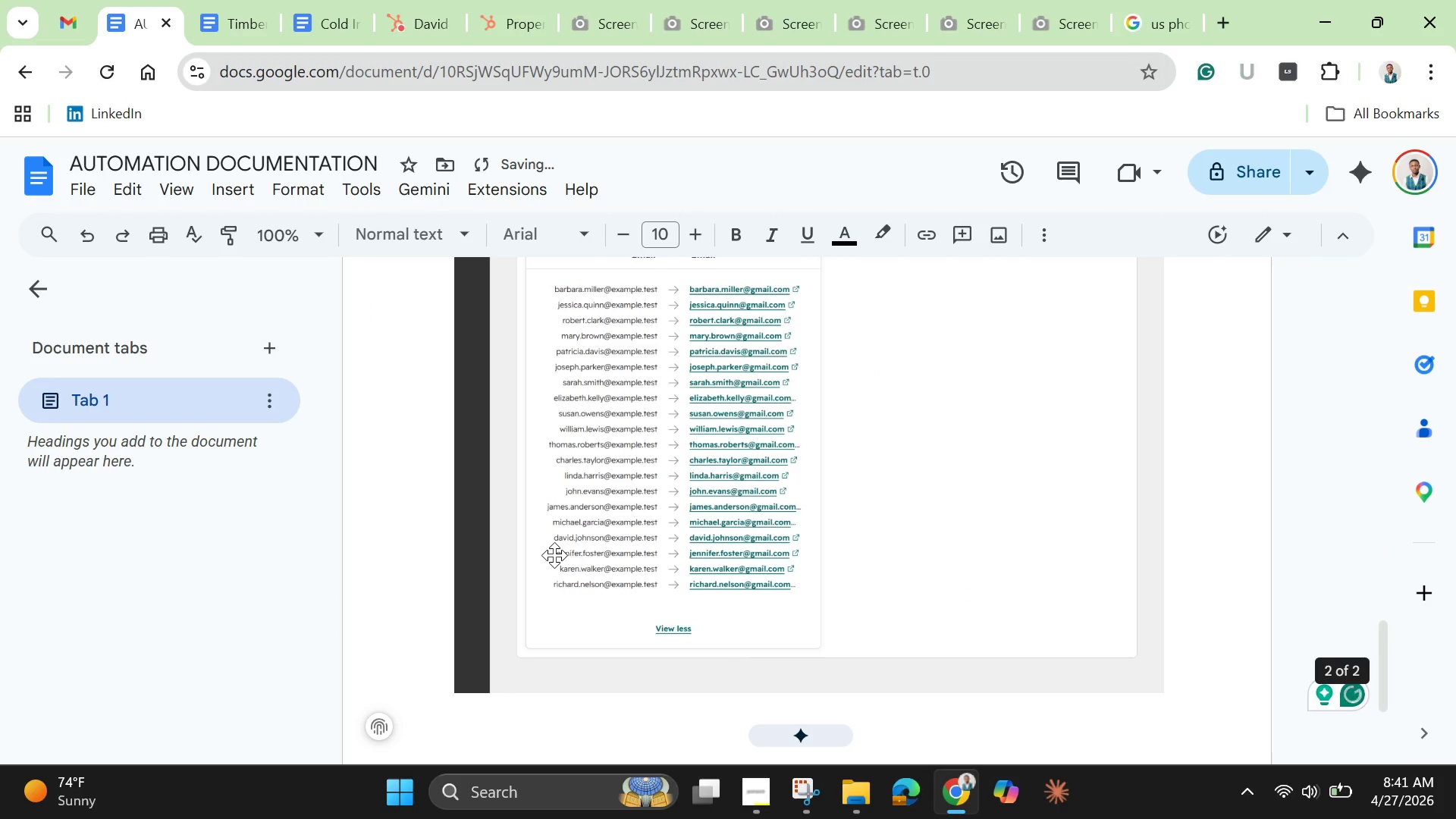 
key(Enter)
 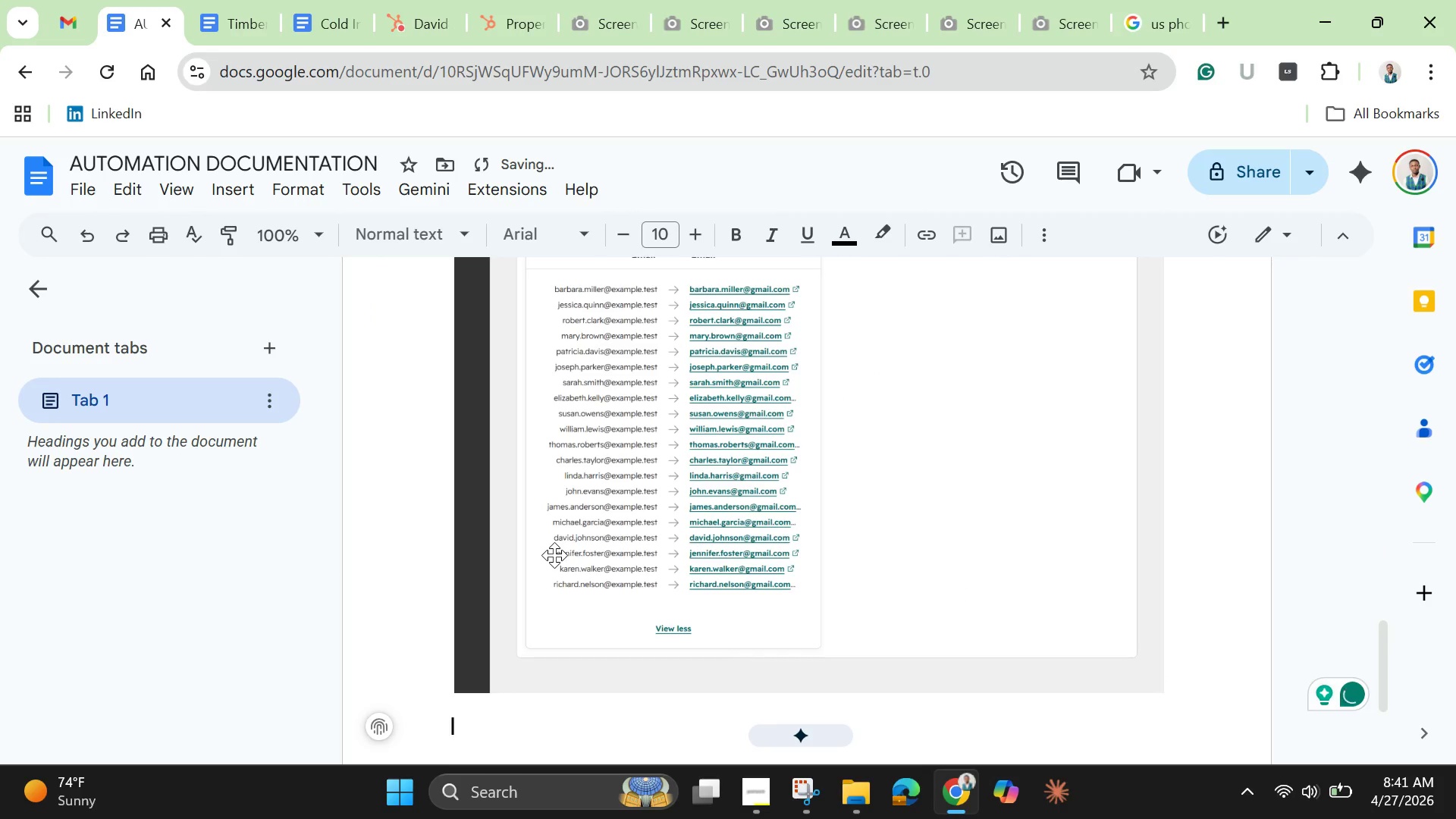 
key(Enter)
 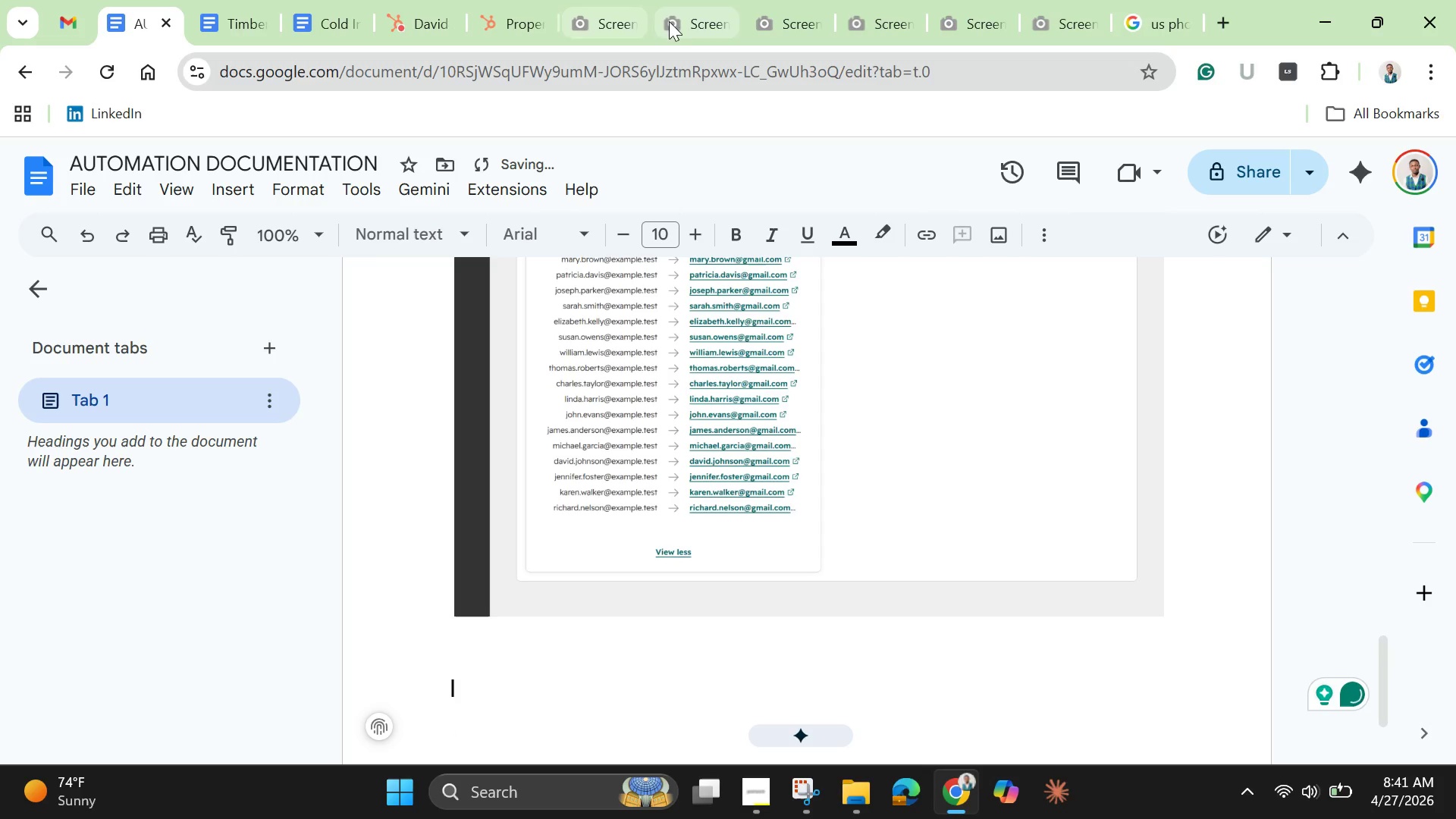 
left_click([705, 17])
 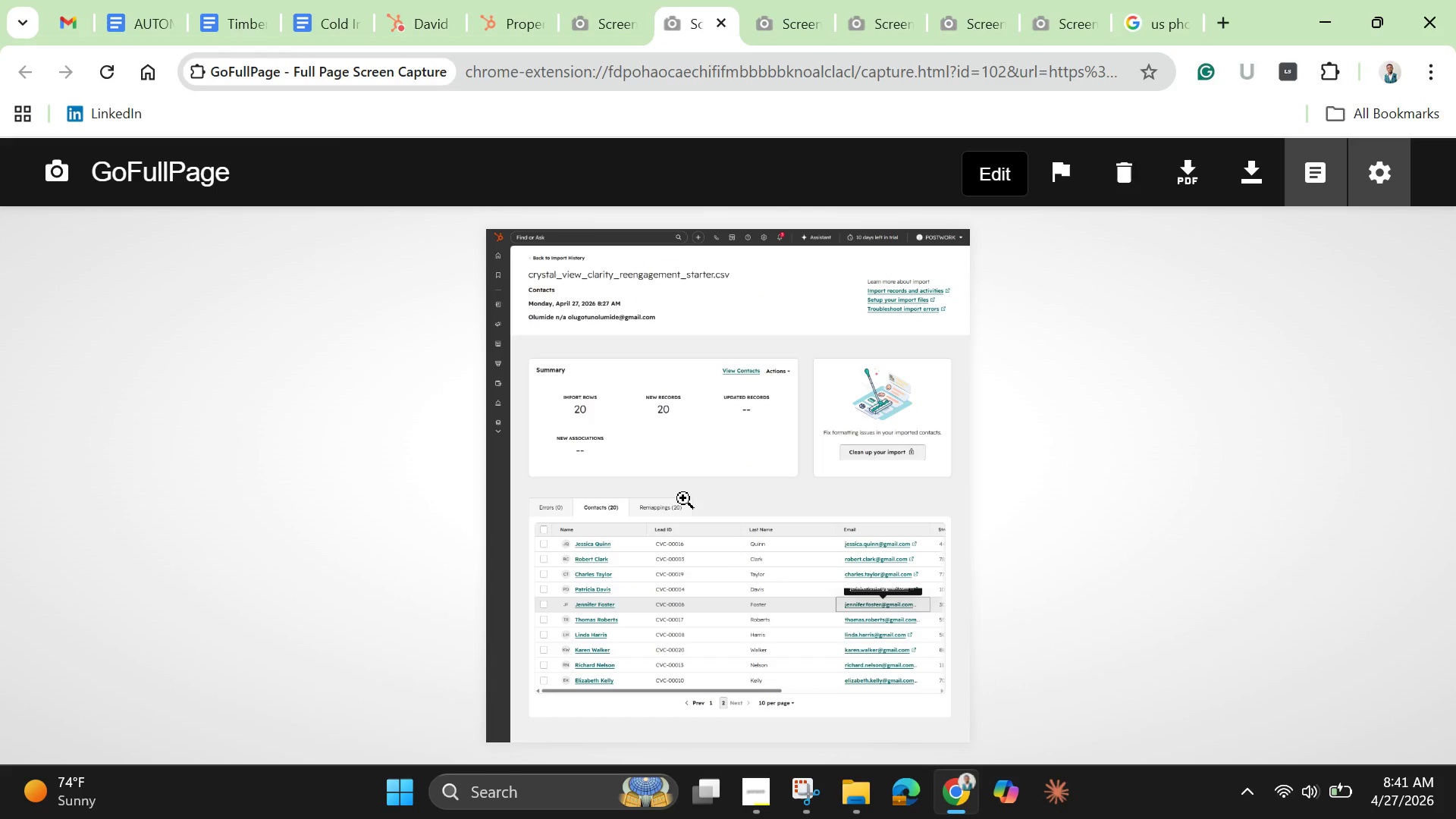 
right_click([683, 498])
 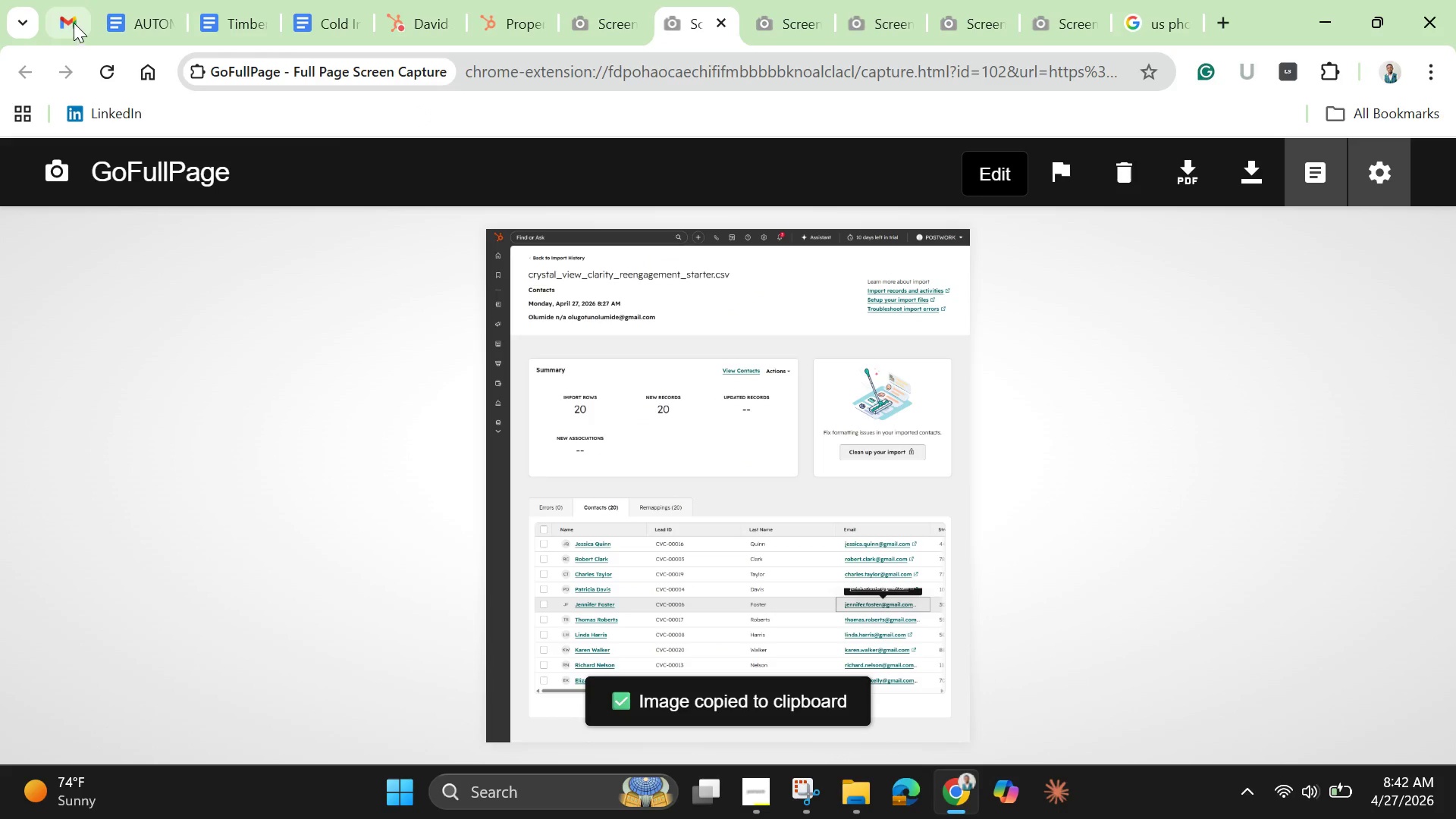 
left_click([154, 23])
 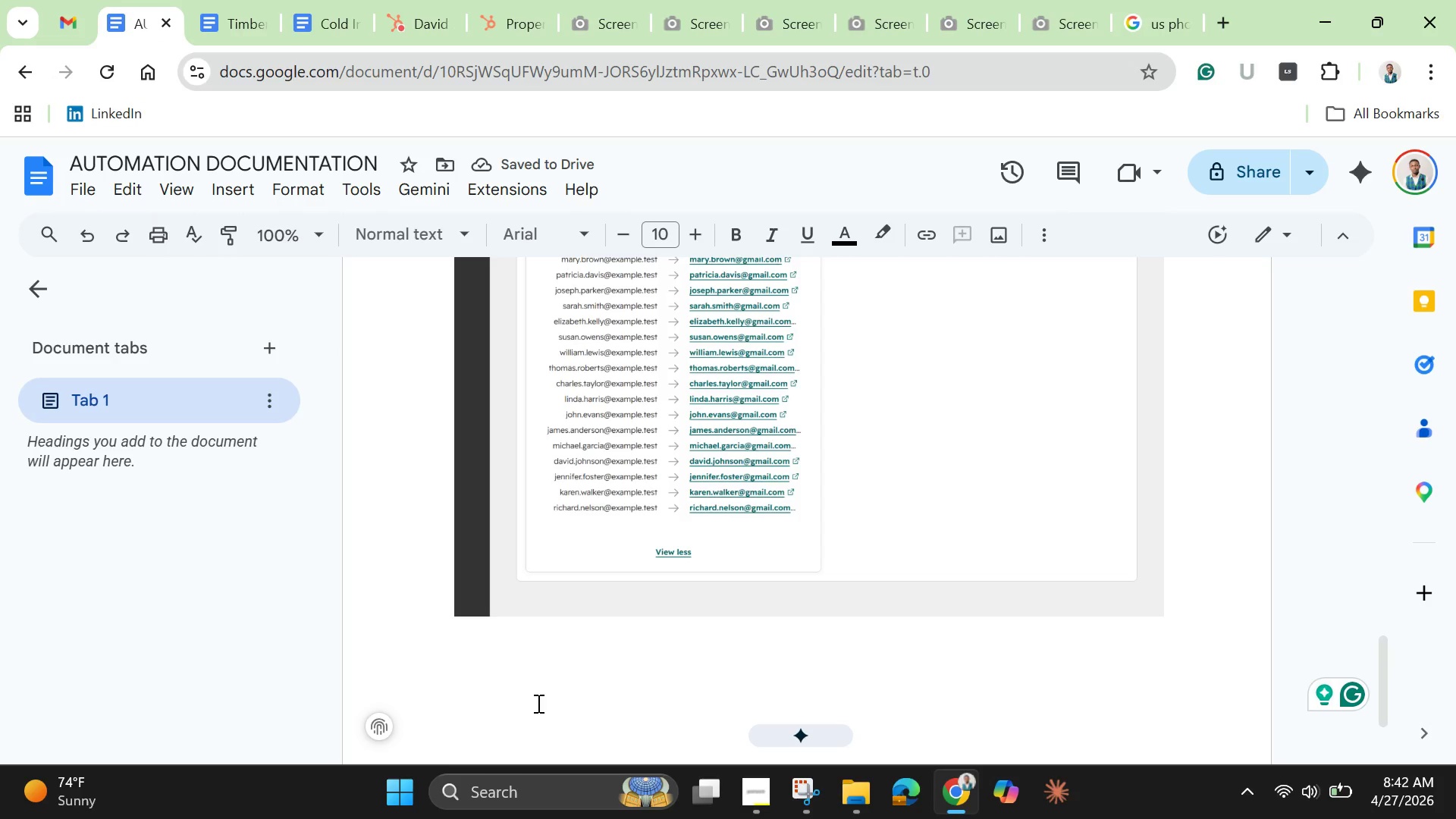 
hold_key(key=ControlLeft, duration=0.95)
 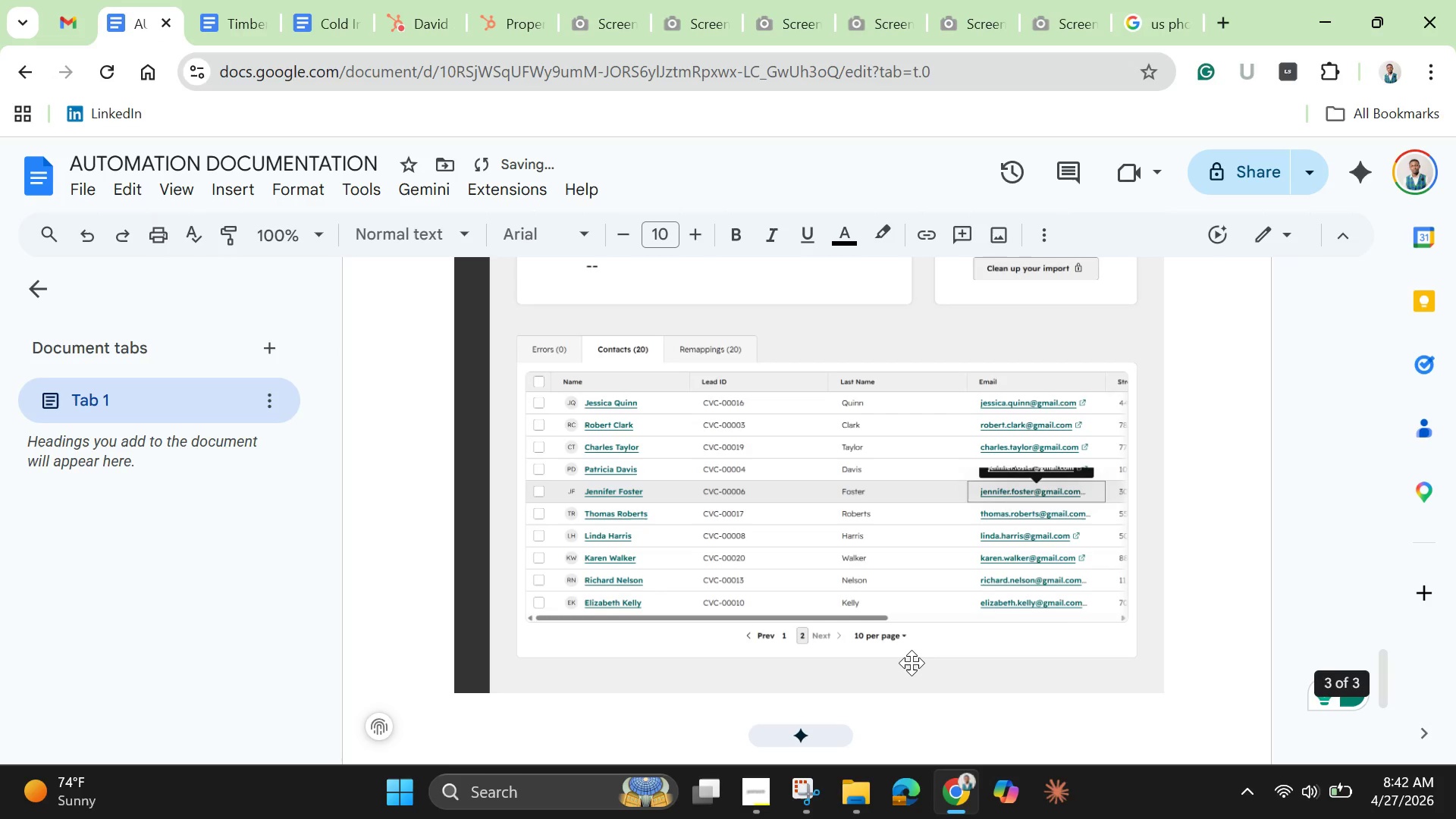 
hold_key(key=V, duration=0.33)
 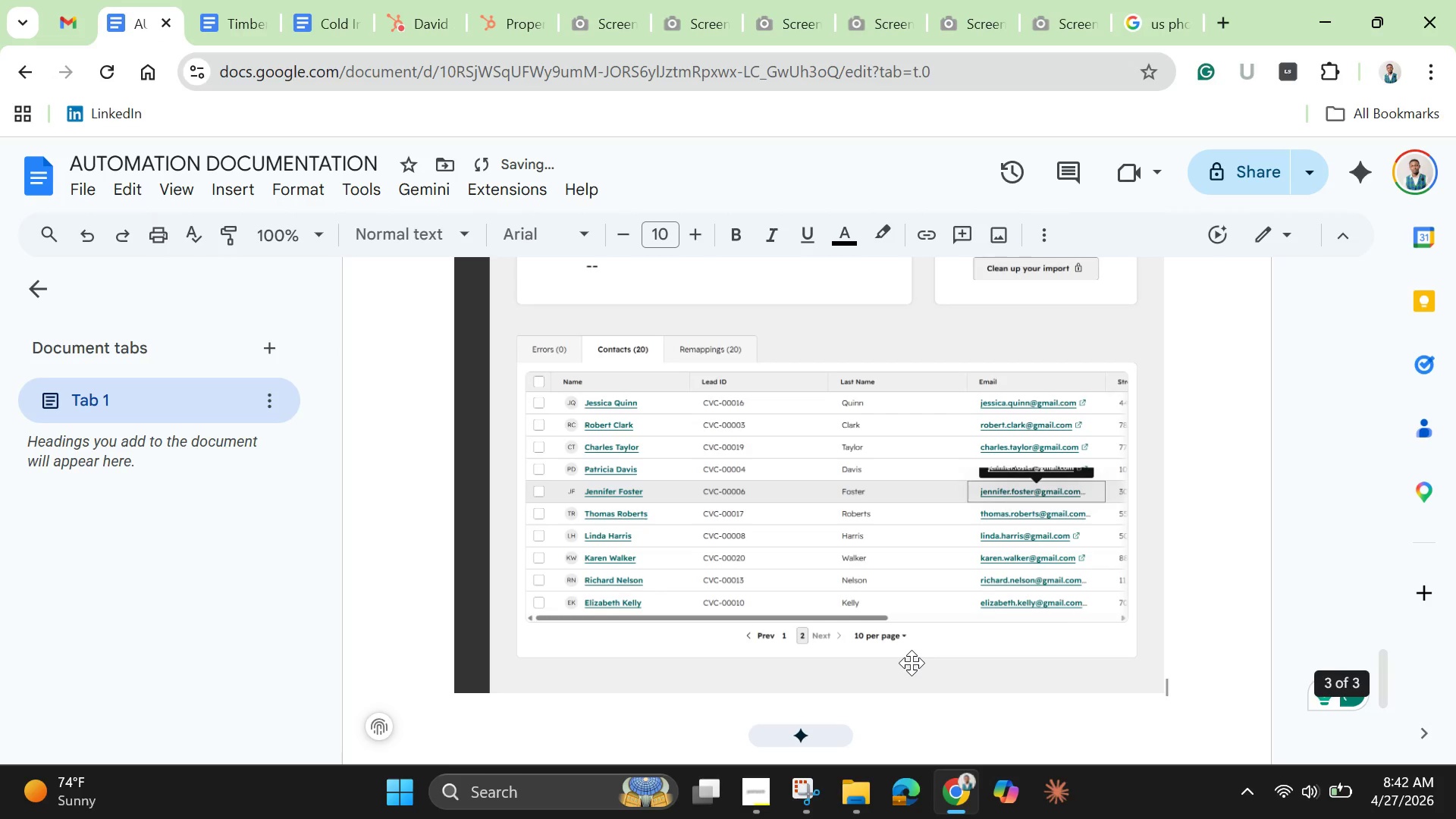 
key(Enter)
 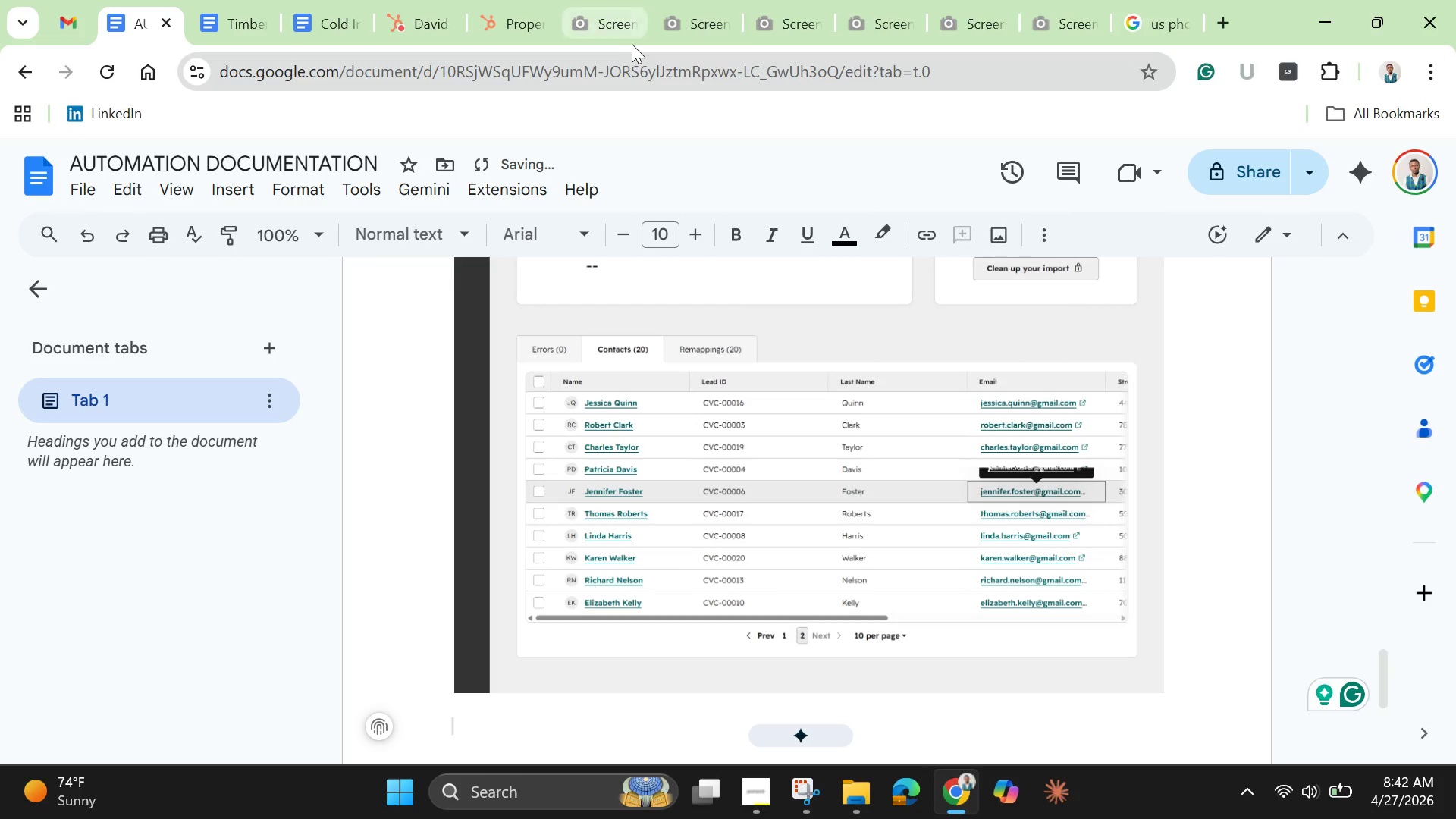 
left_click([786, 20])
 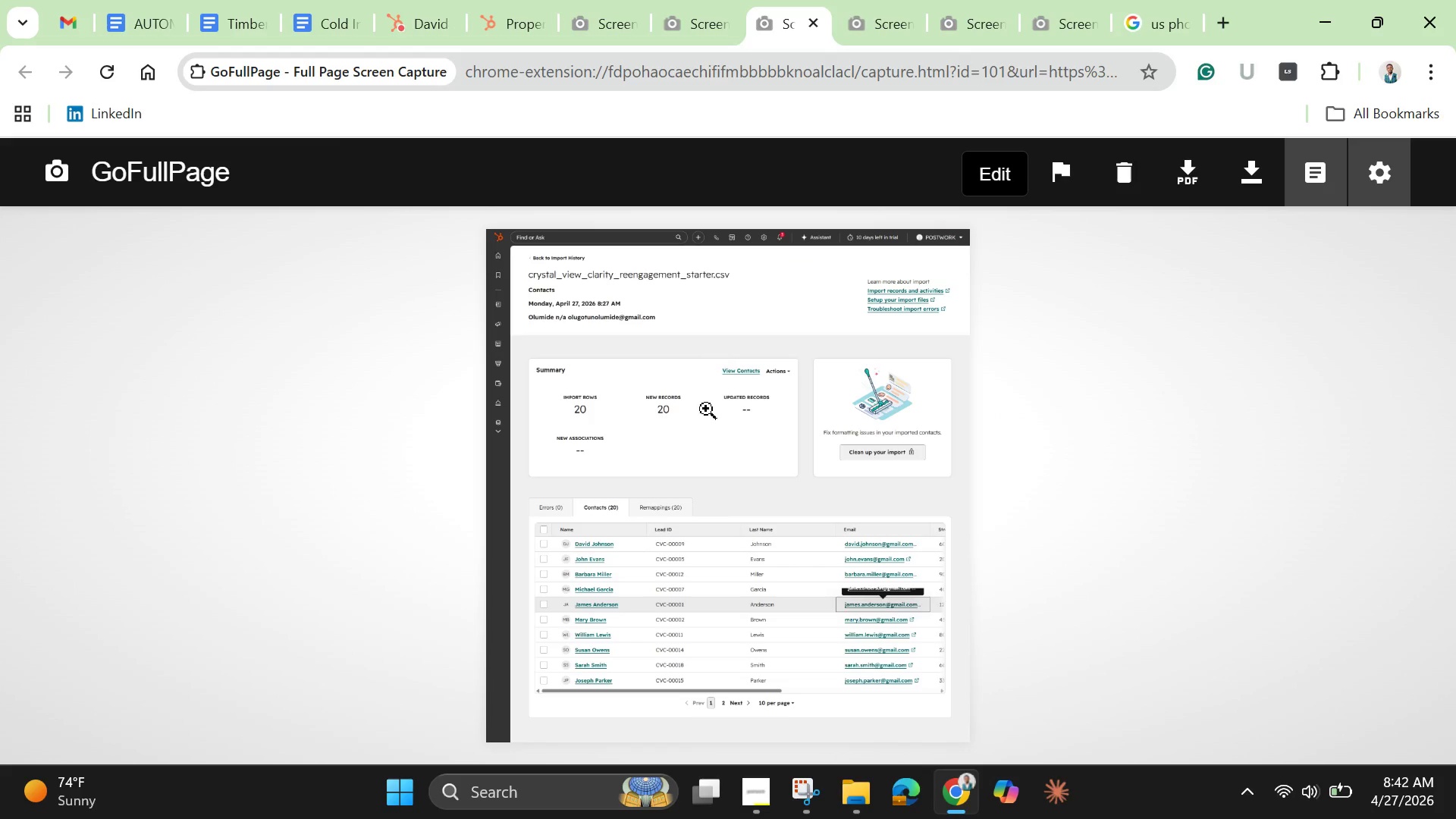 
right_click([706, 409])
 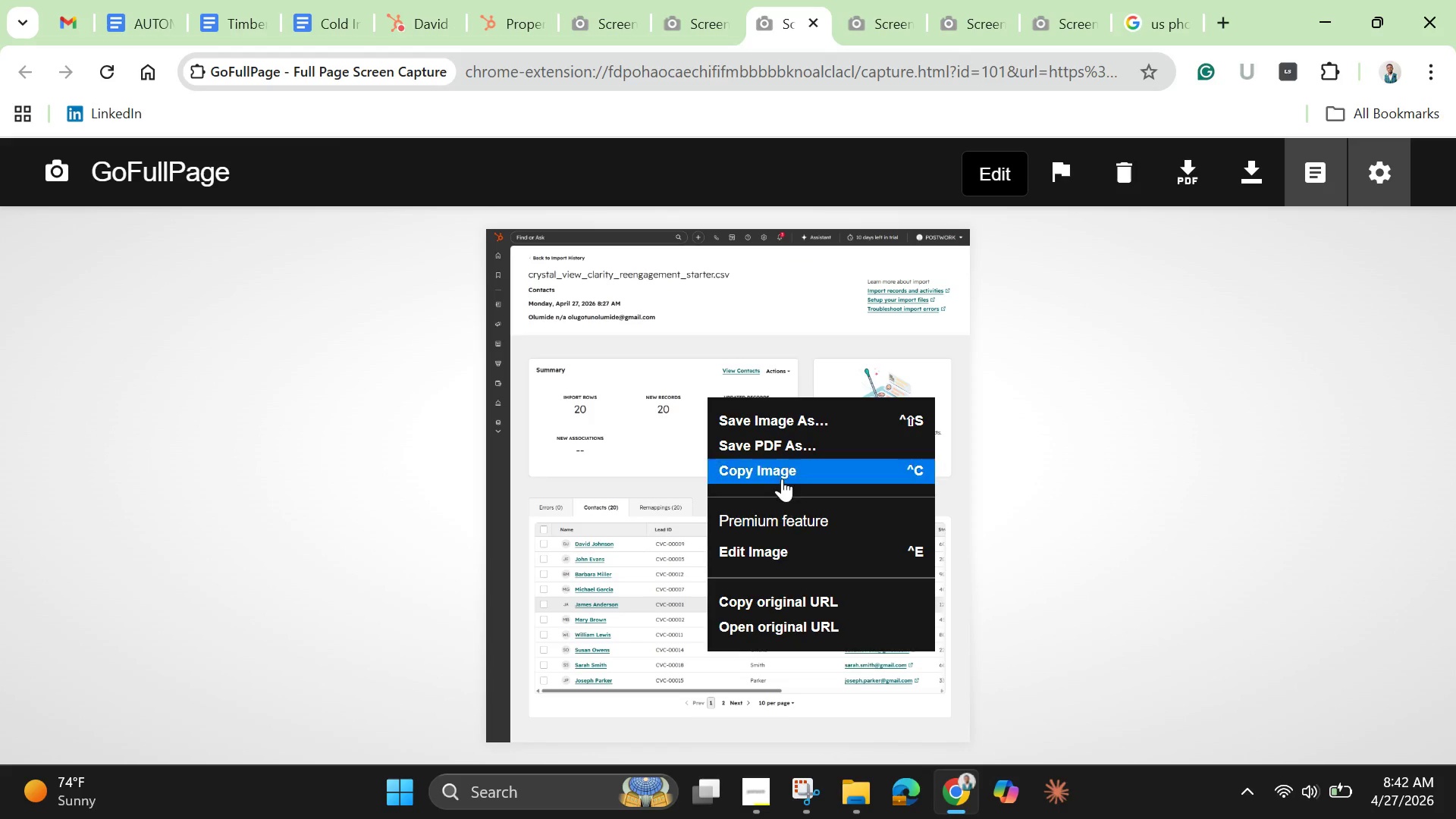 
left_click([782, 479])
 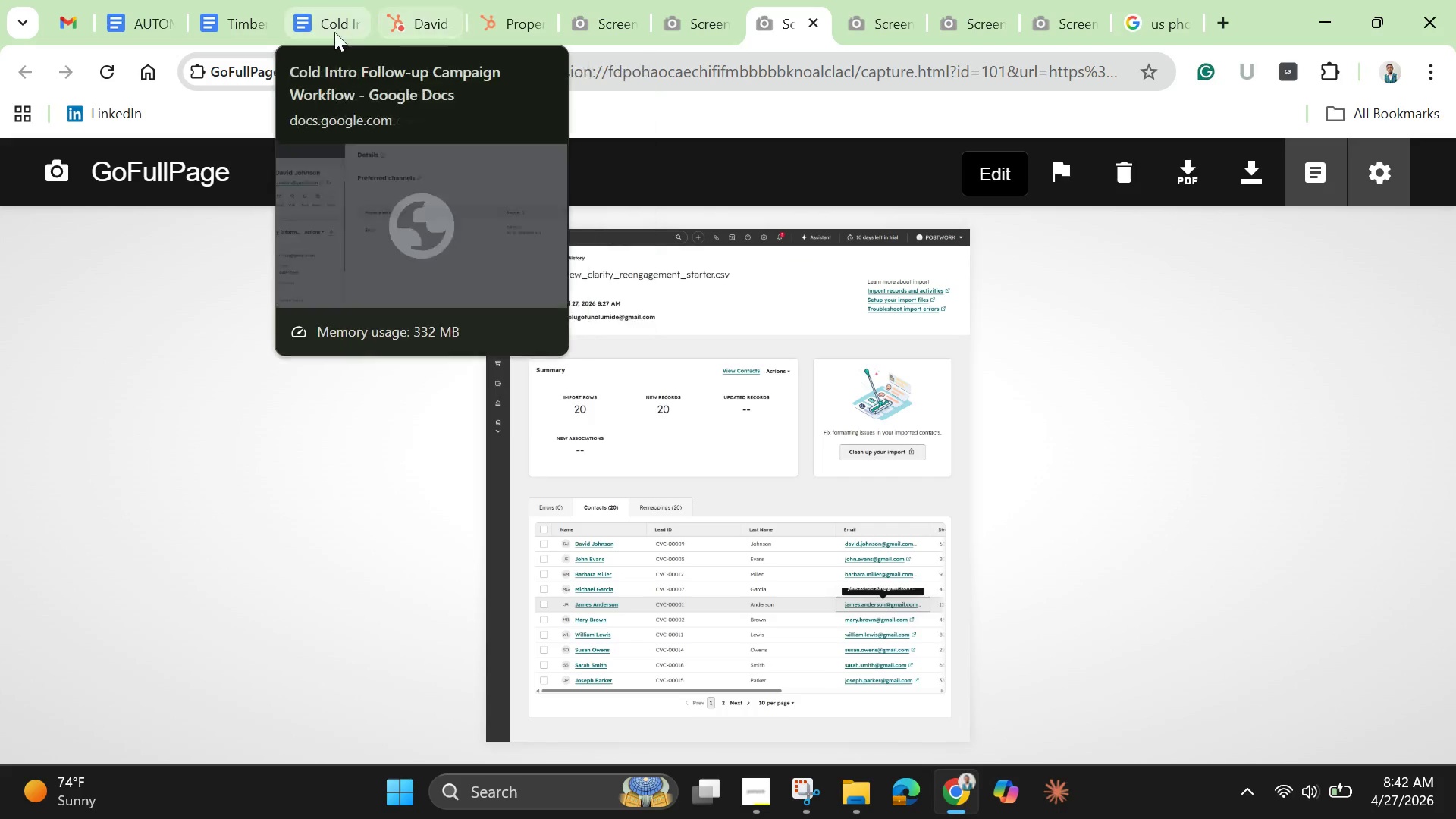 
wait(6.8)
 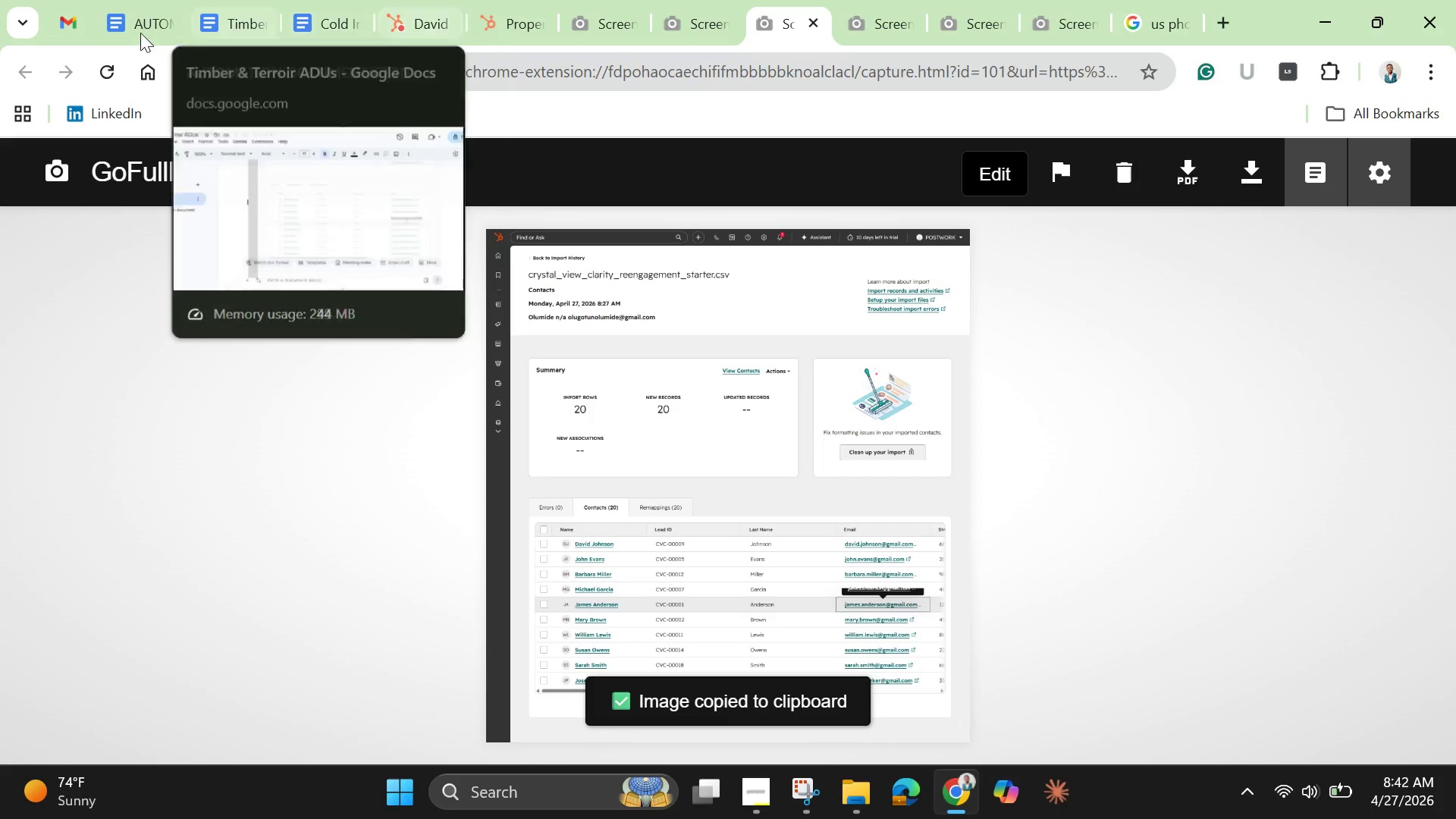 
left_click([151, 14])
 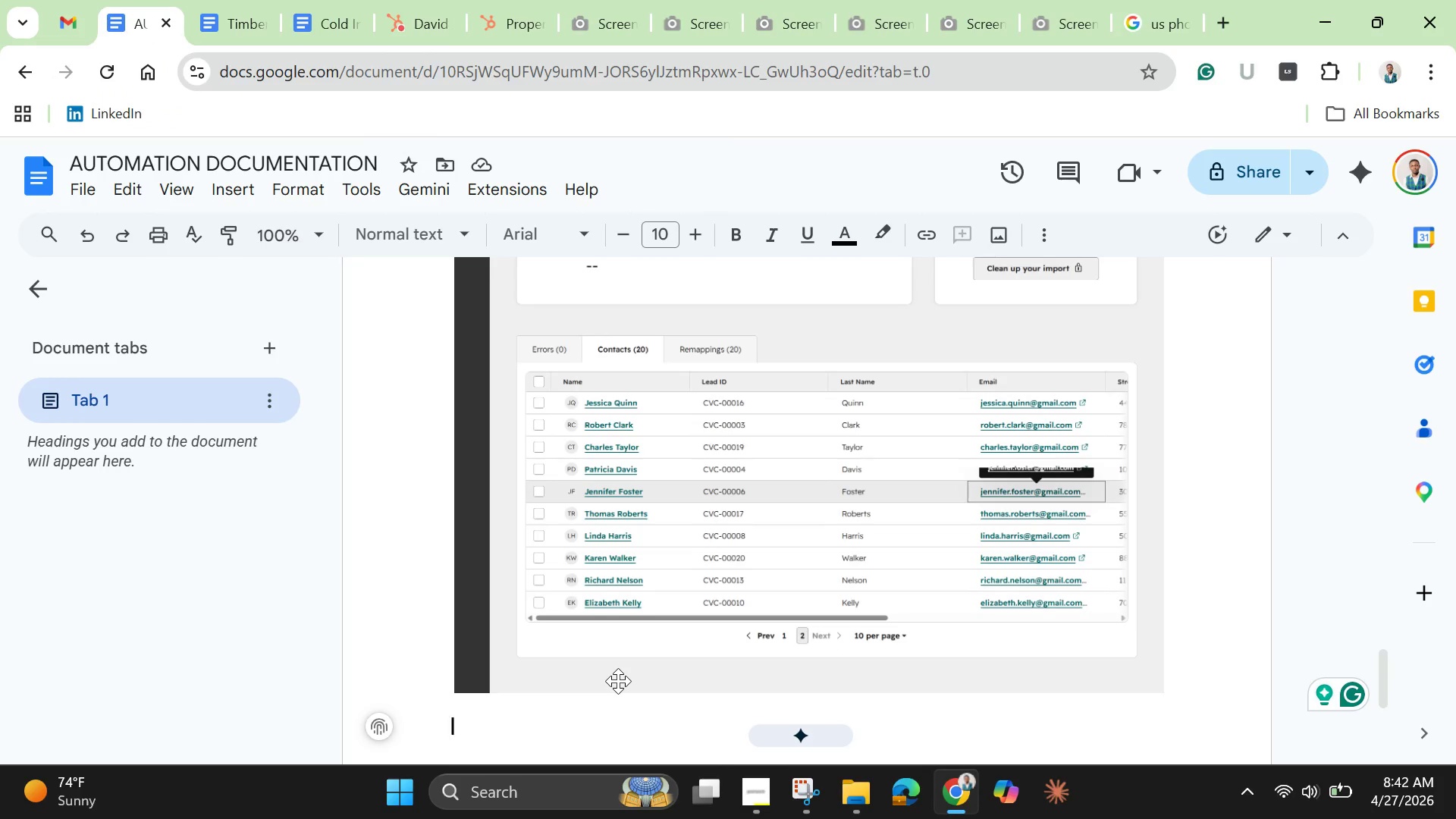 
key(Control+V)
 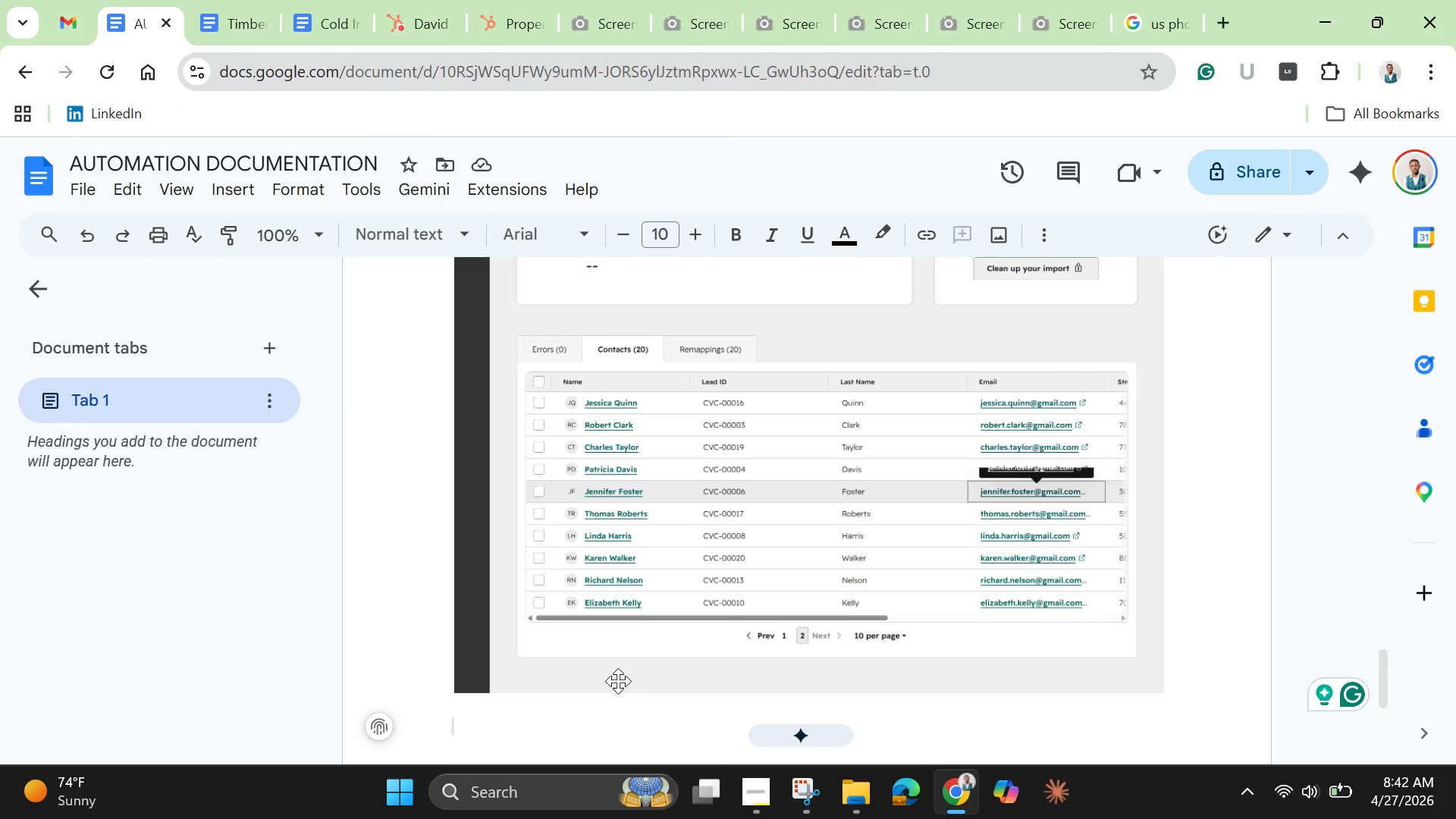 
key(Control+ControlLeft)
 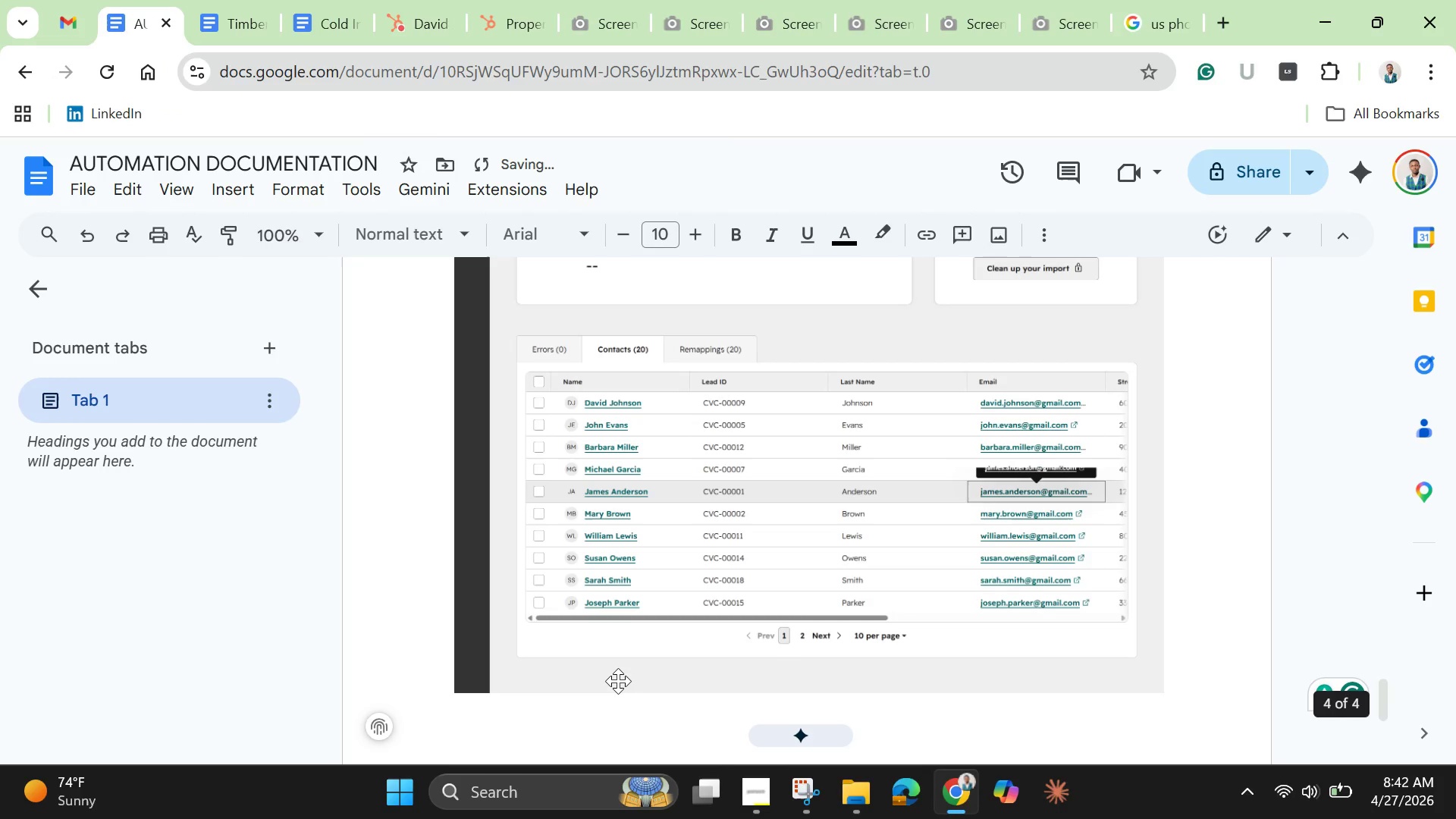 
key(Enter)
 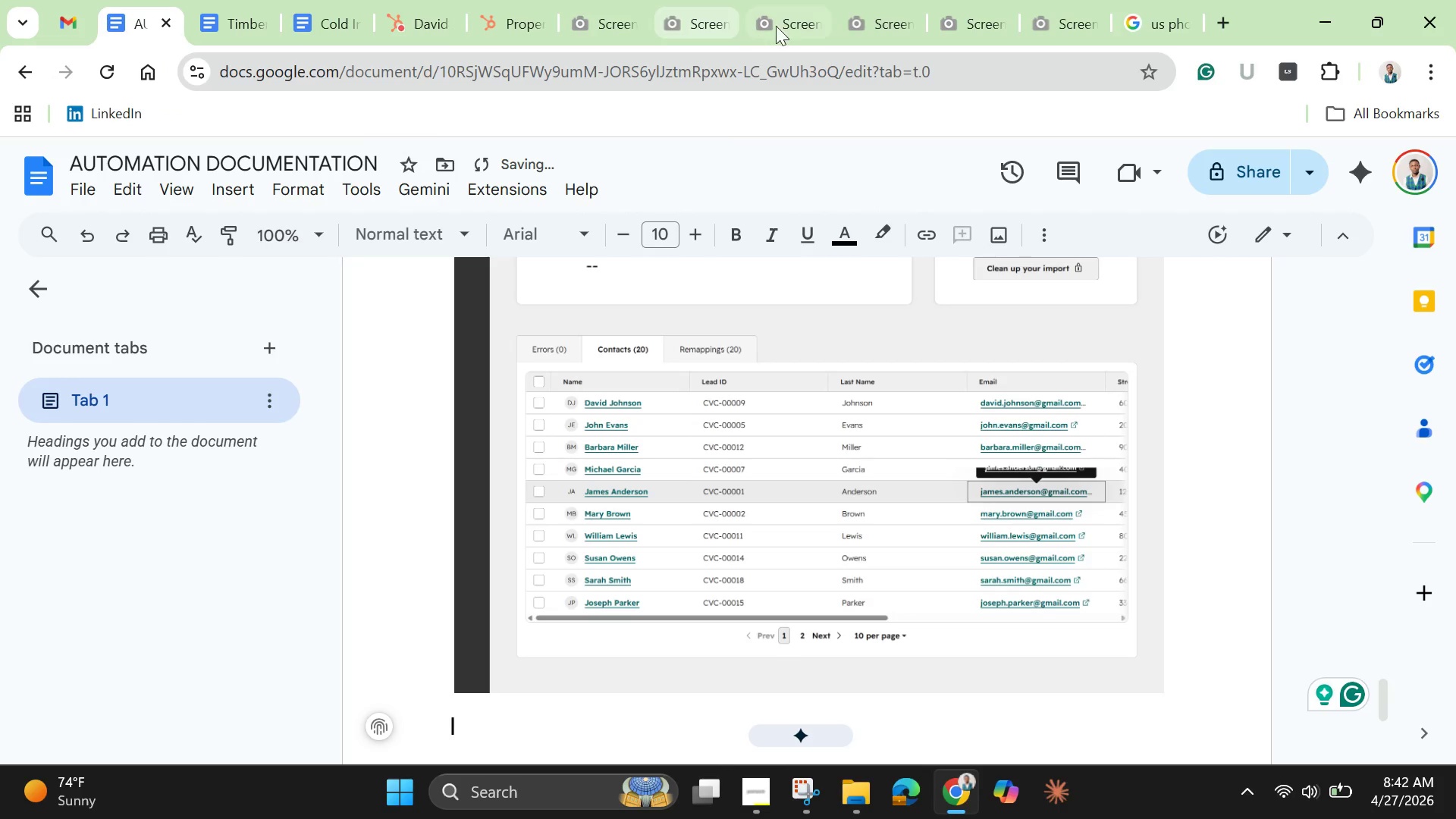 
left_click([880, 21])
 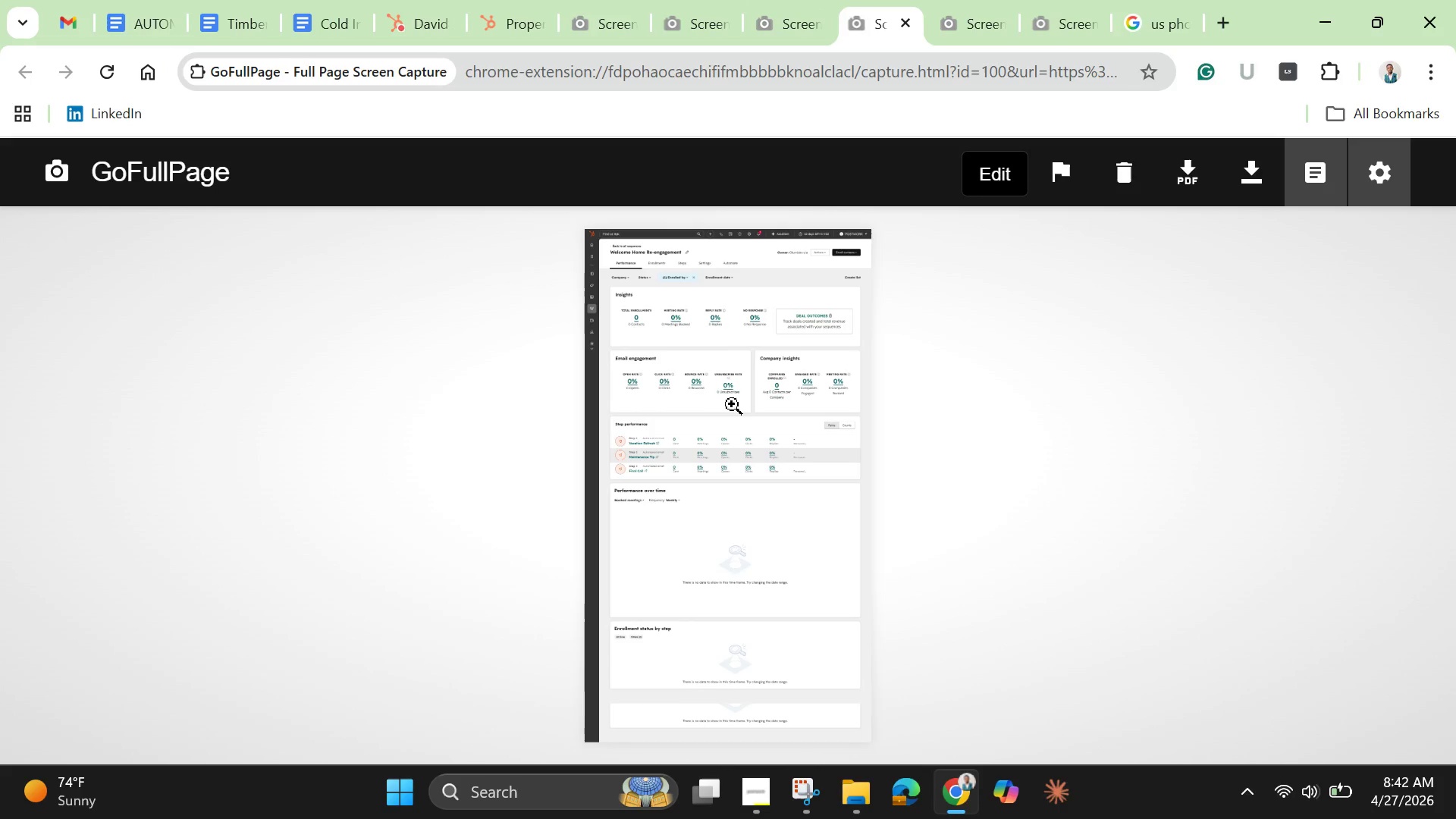 
right_click([733, 406])
 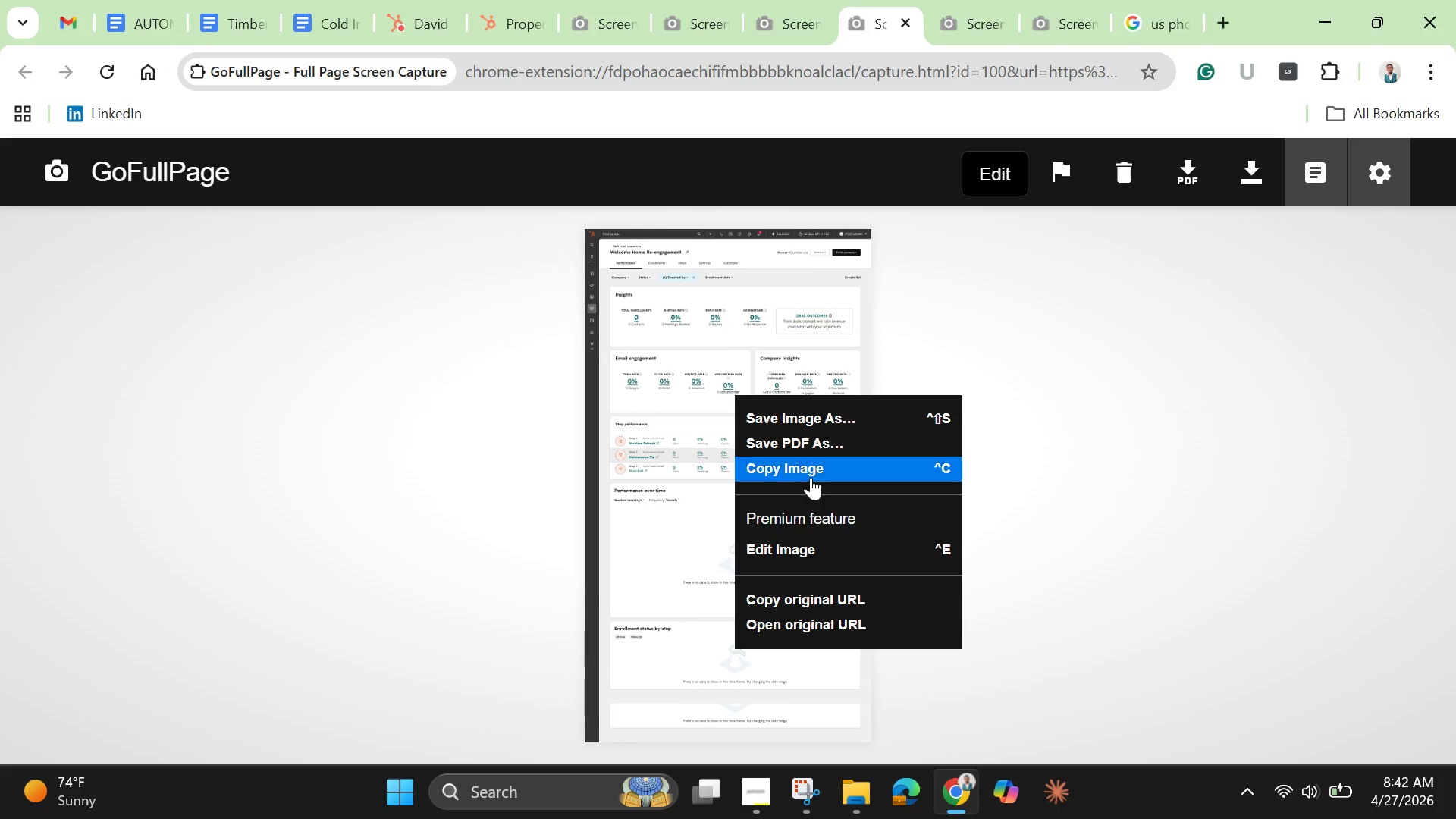 
left_click([811, 470])
 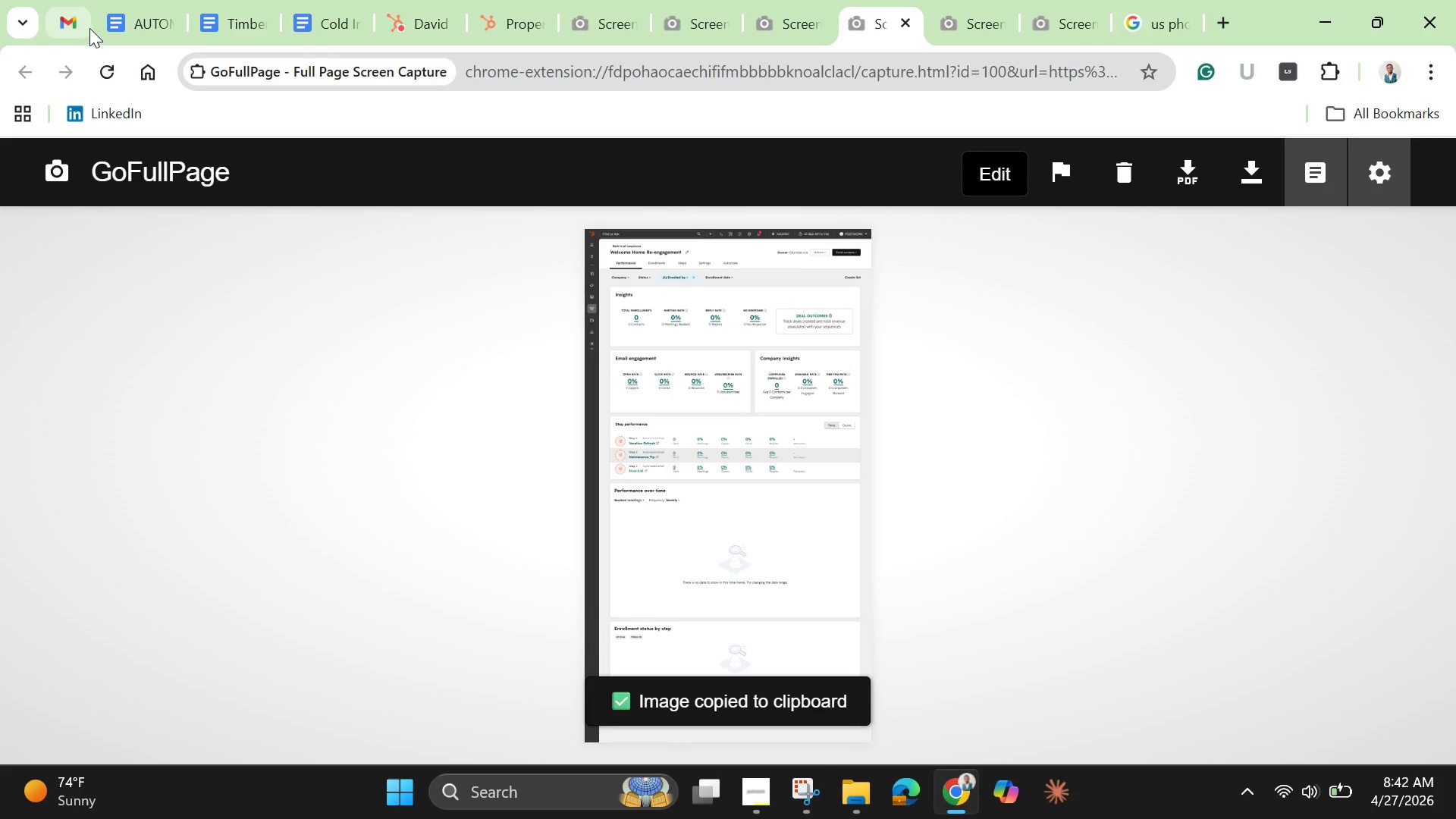 
left_click([71, 23])
 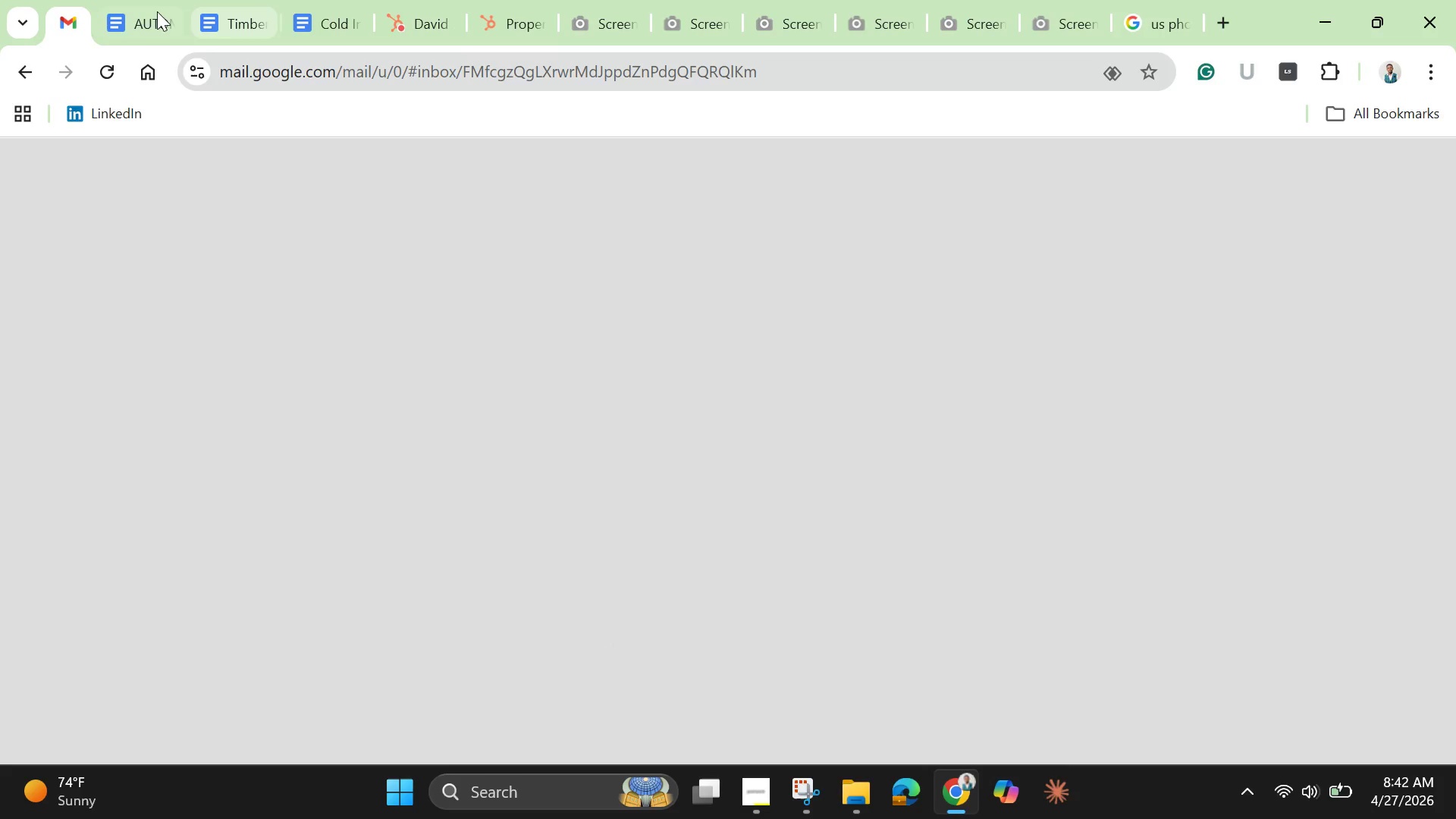 
left_click([148, 12])
 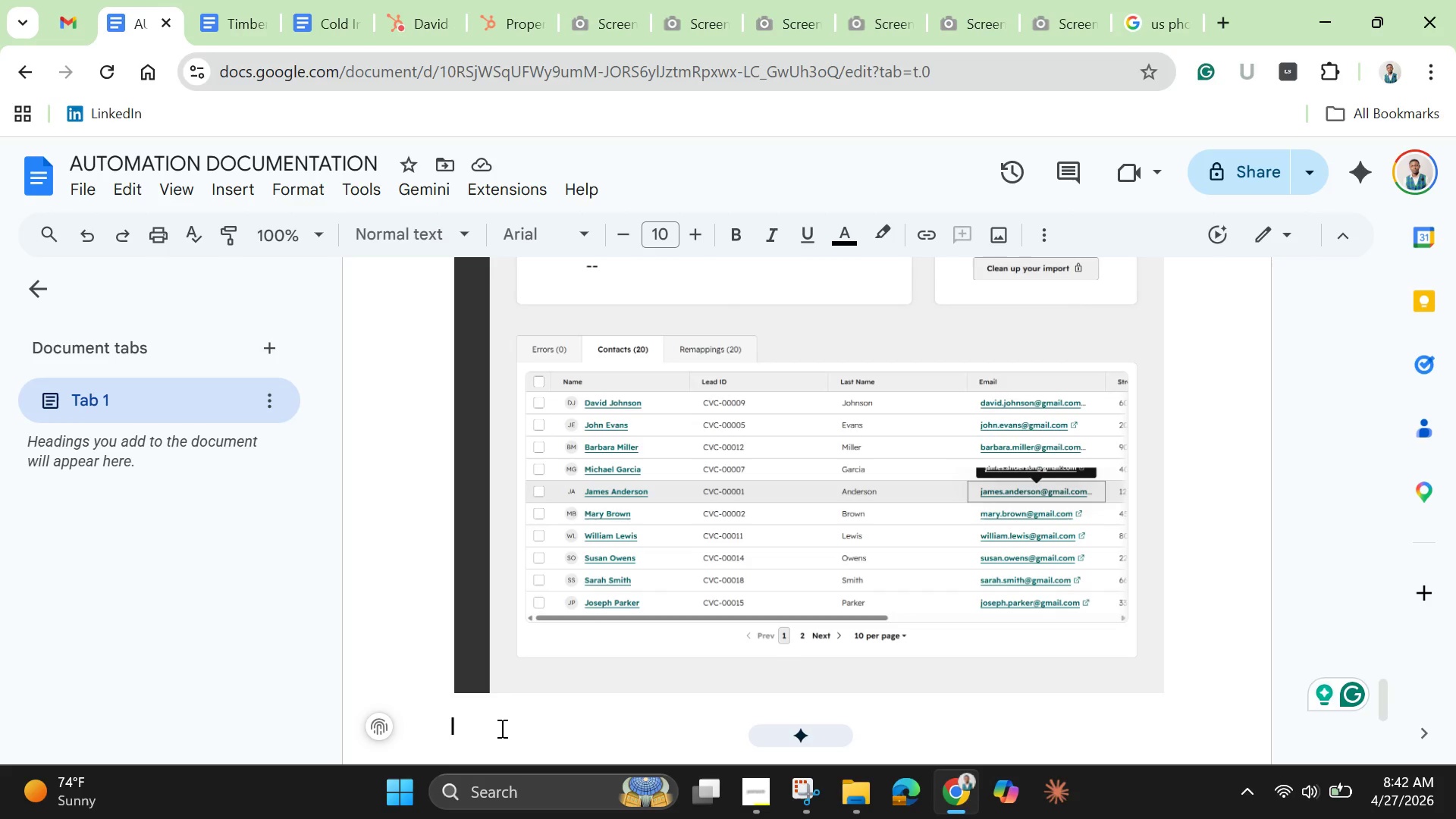 
key(Control+V)
 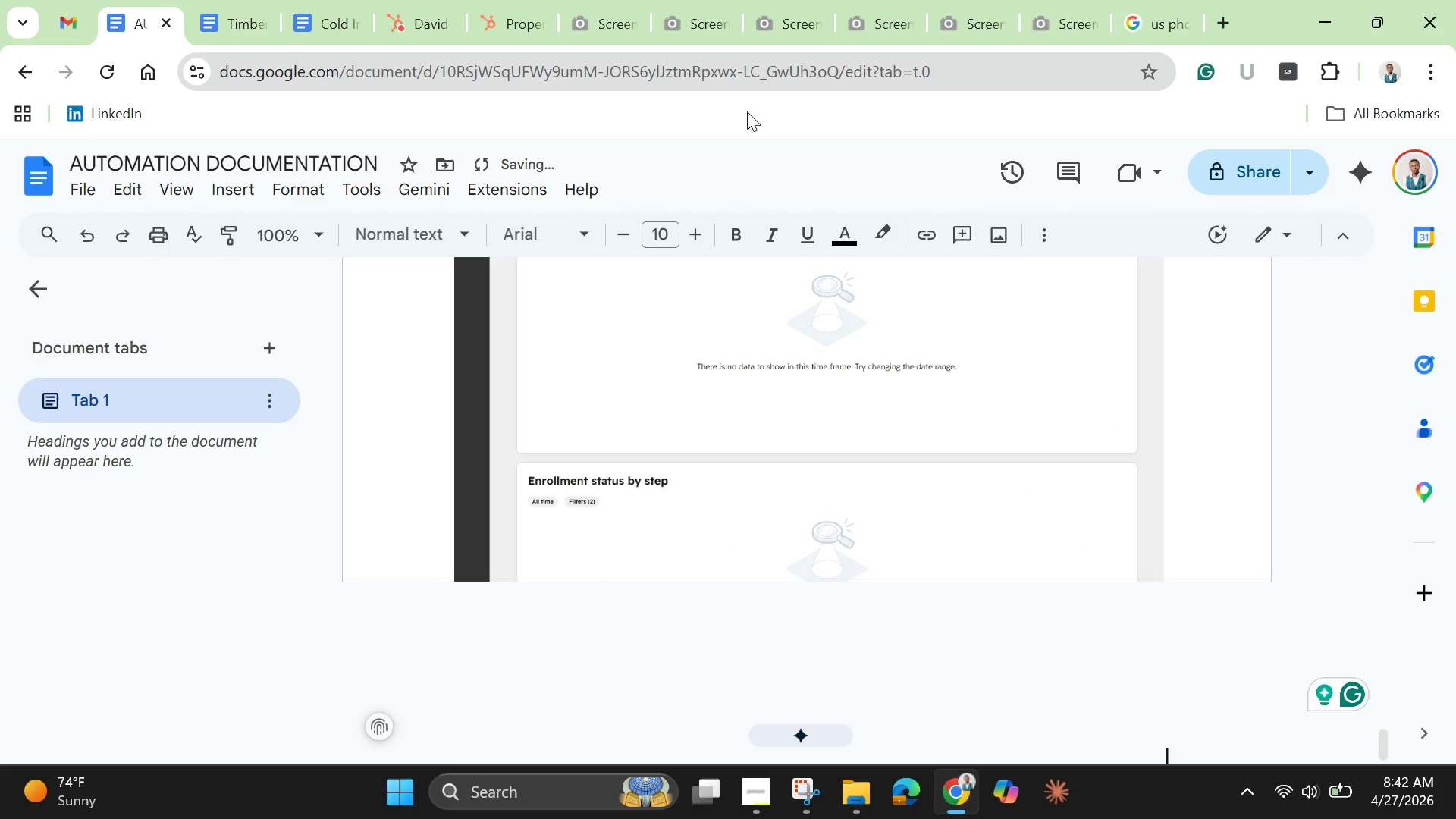 
scroll: coordinate [826, 447], scroll_direction: down, amount: 2.0
 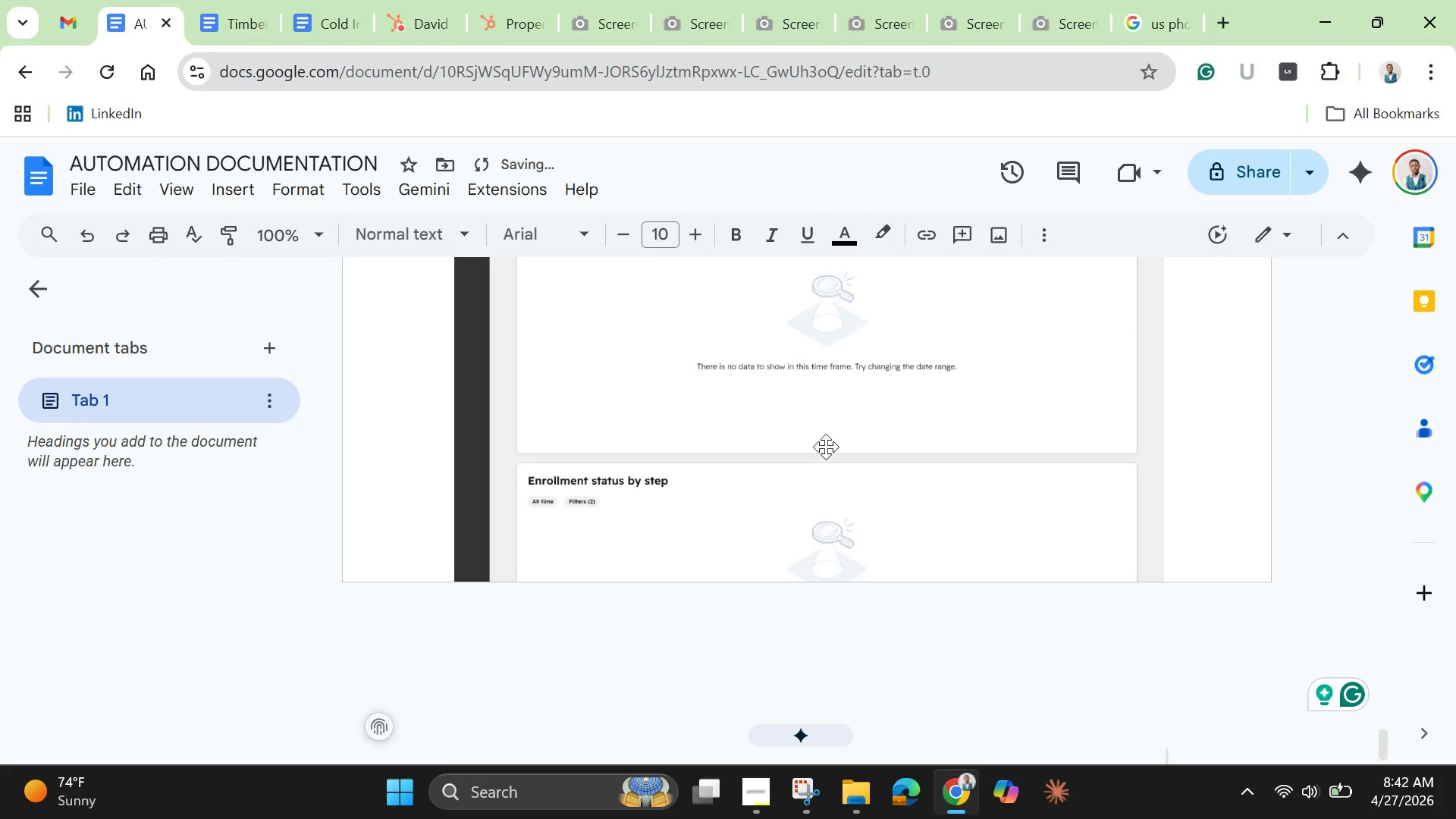 
scroll: coordinate [825, 446], scroll_direction: up, amount: 6.0
 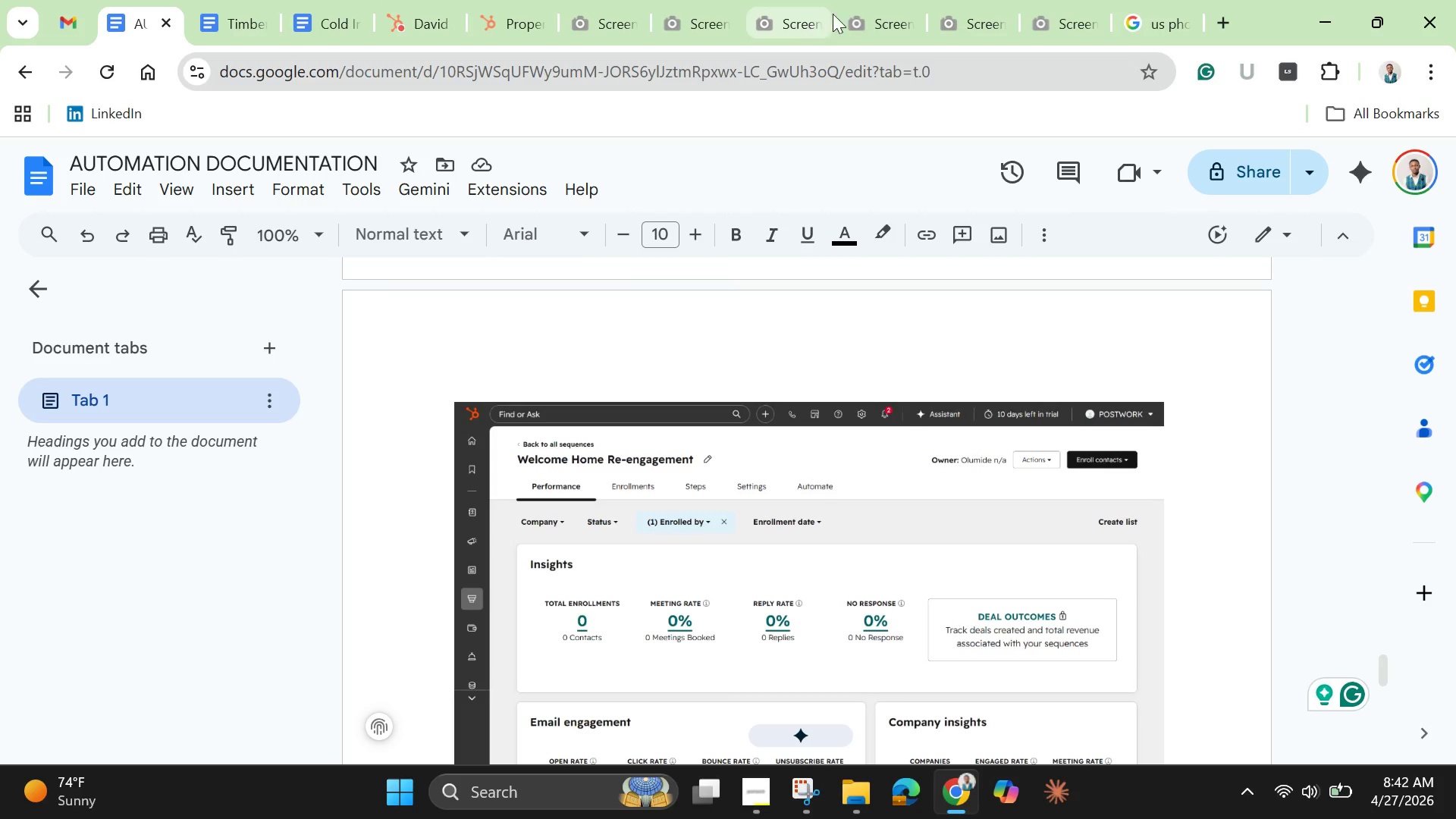 
left_click([893, 29])
 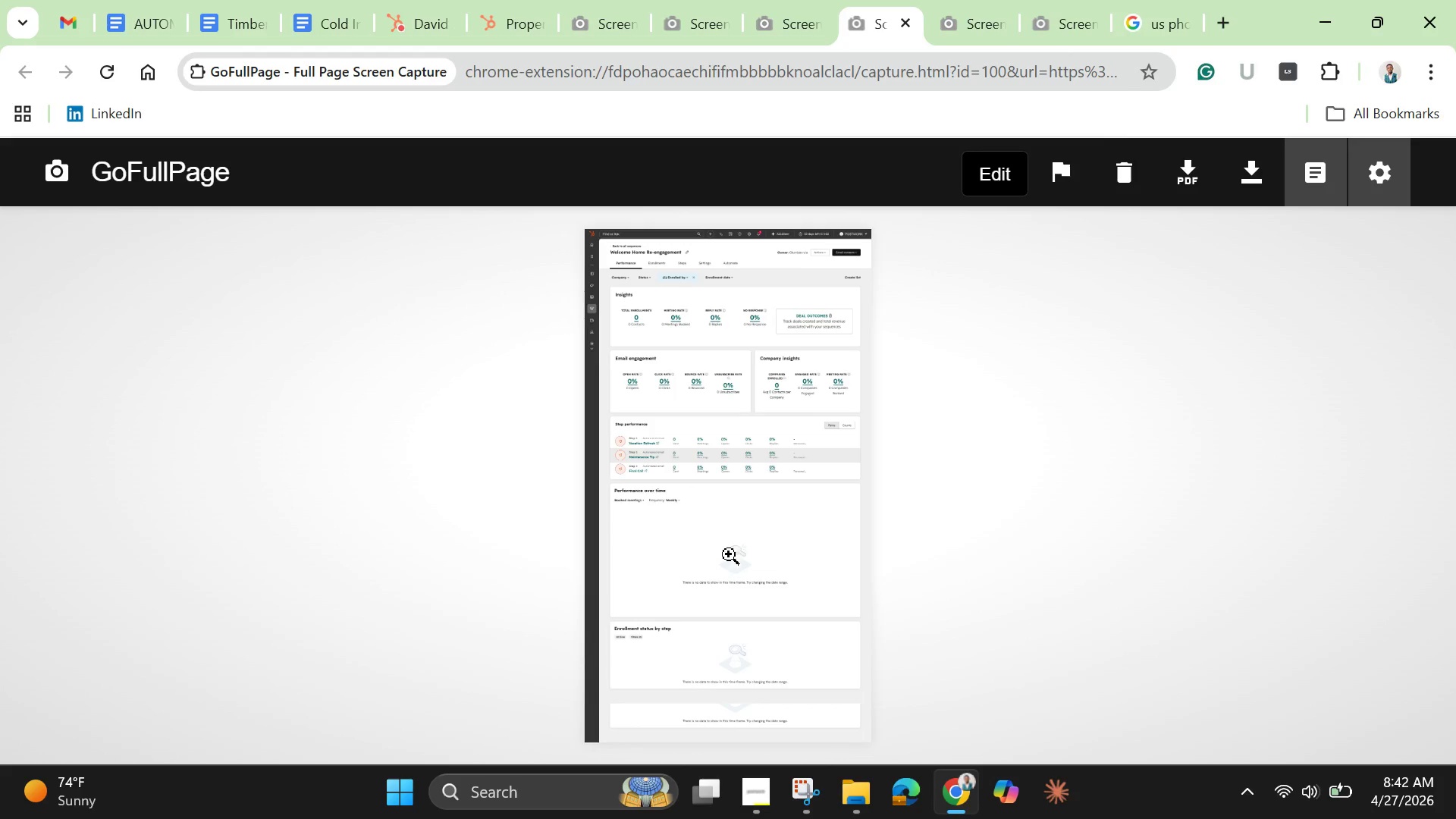 
scroll: coordinate [729, 557], scroll_direction: down, amount: 3.0
 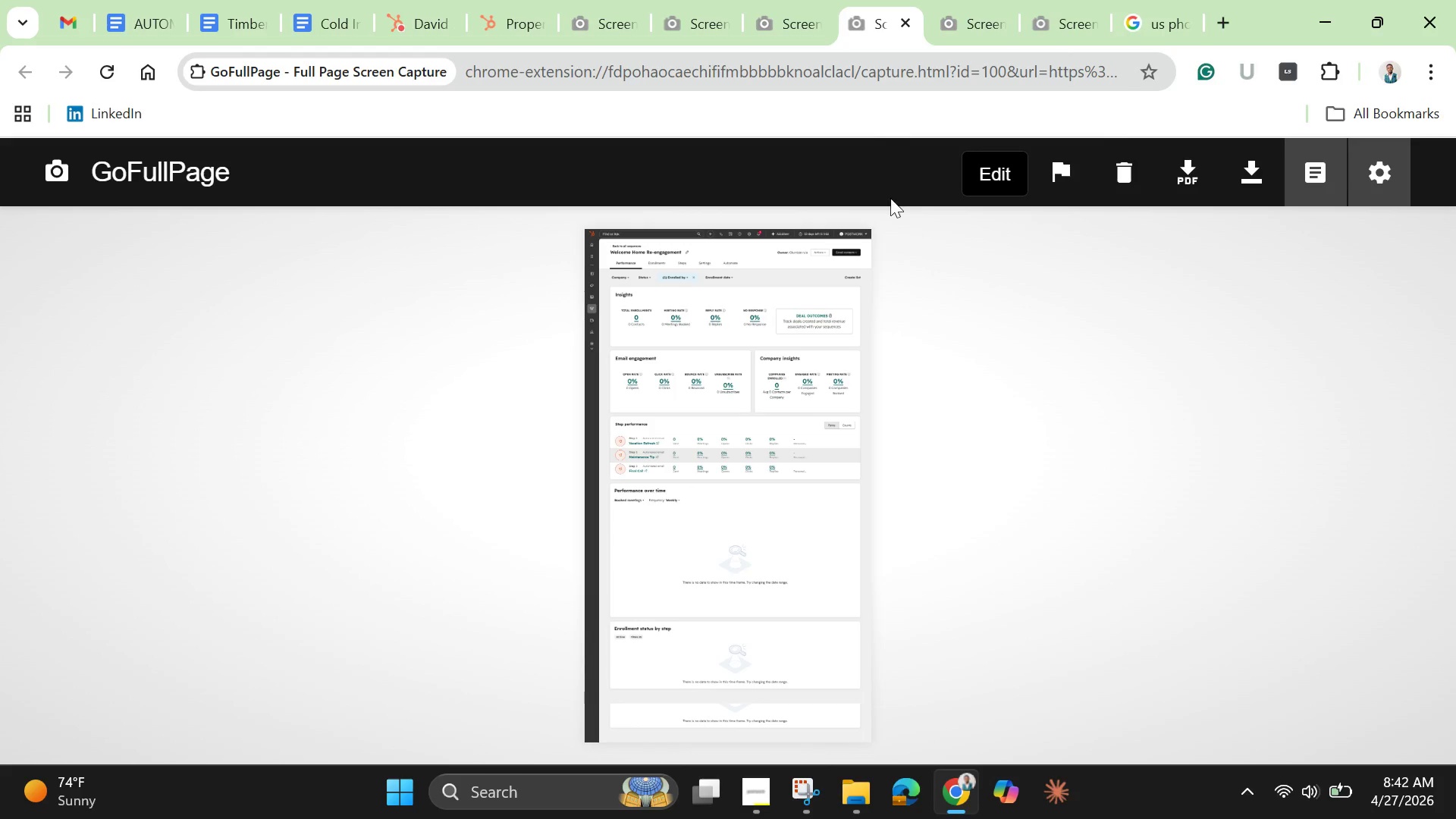 
left_click([981, 11])
 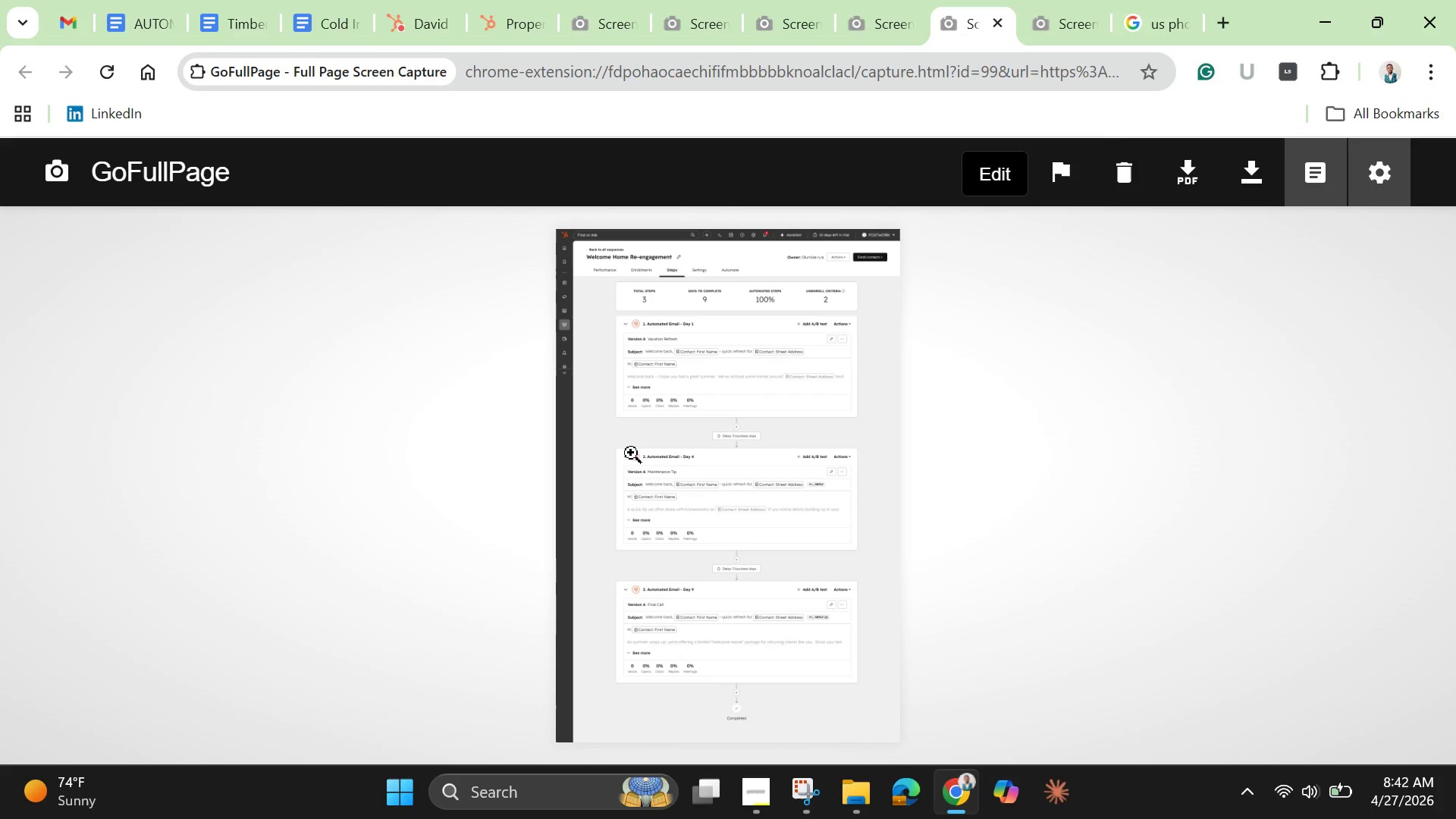 
right_click([629, 453])
 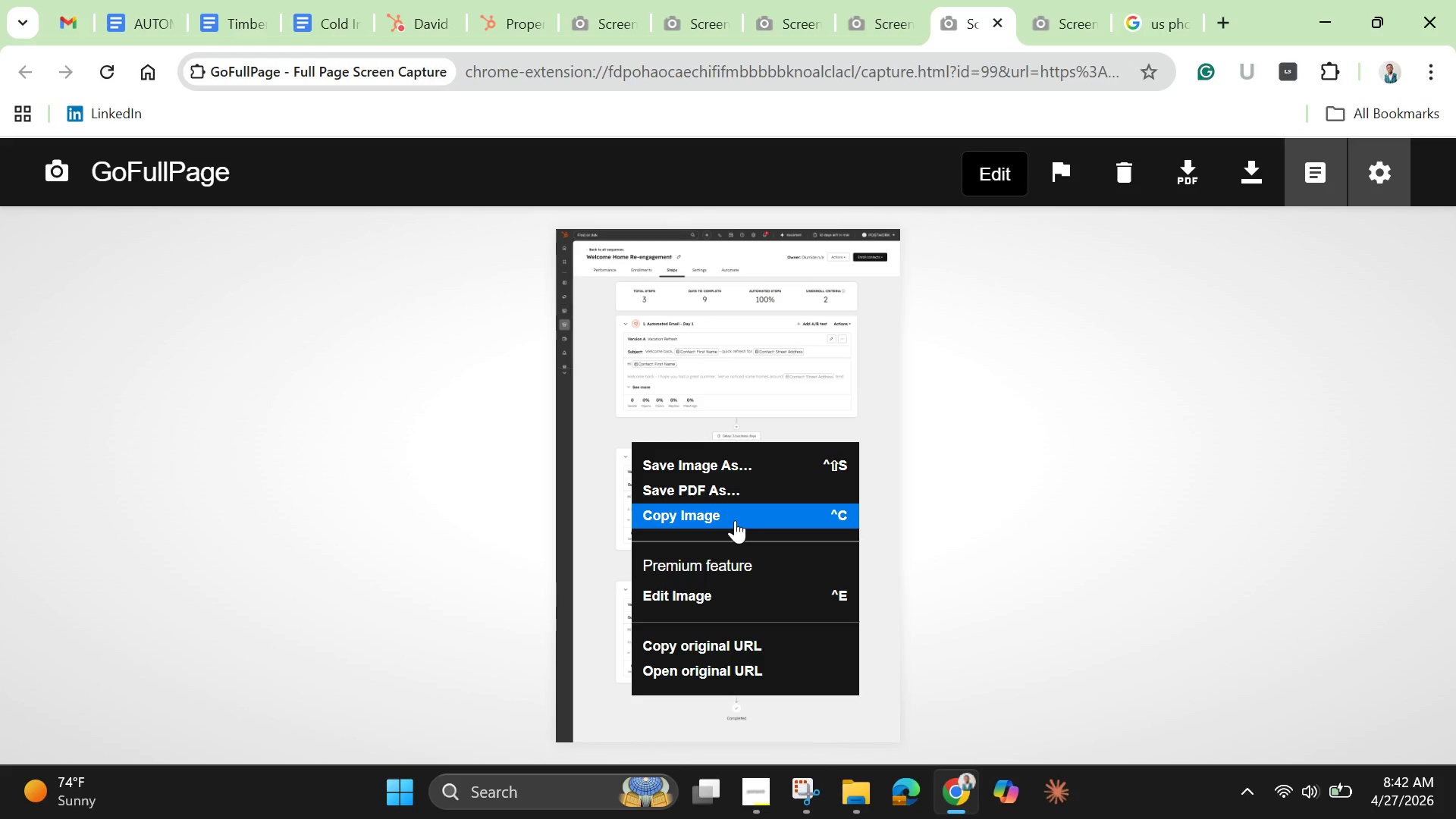 
left_click([735, 520])
 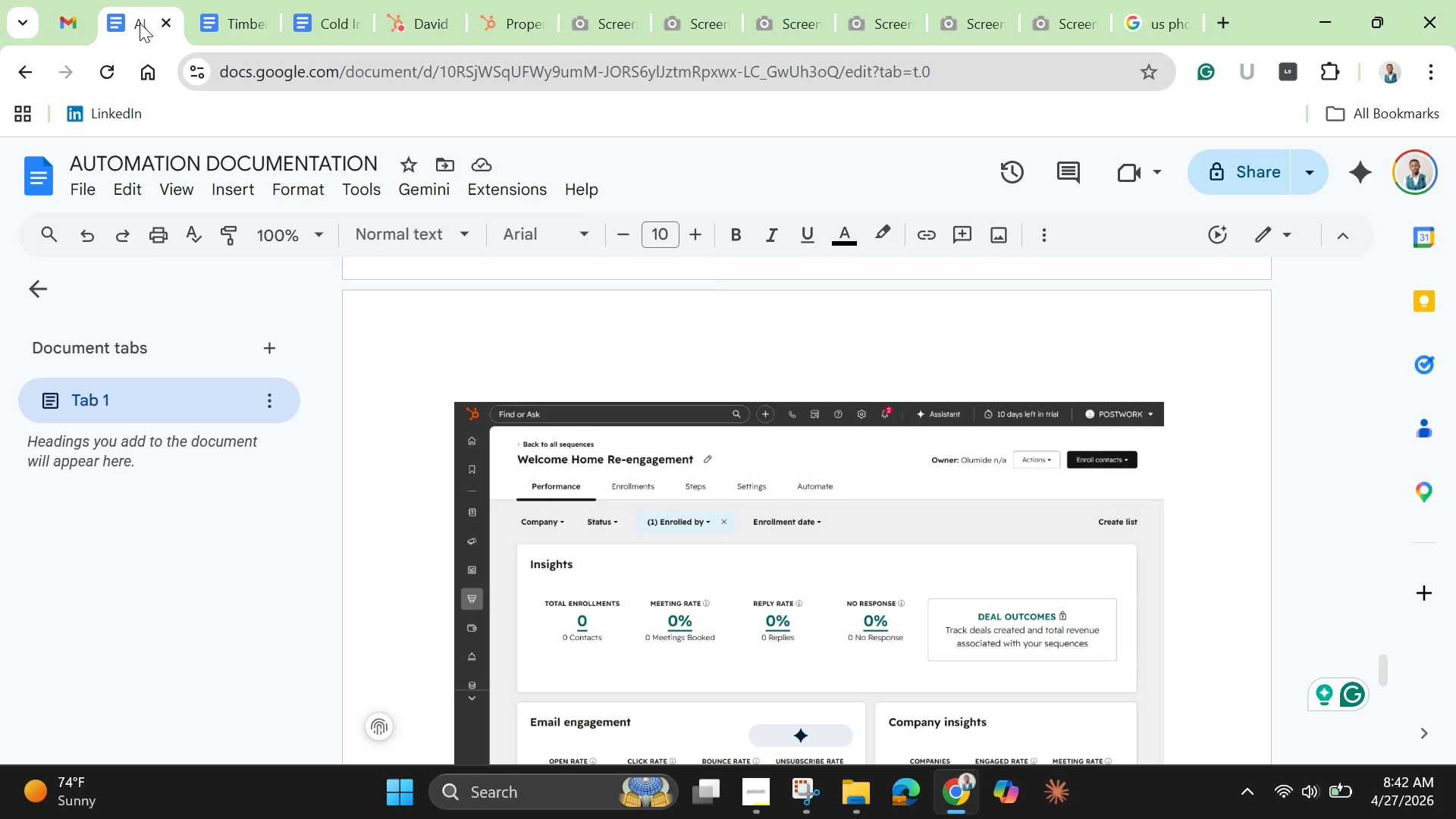 
scroll: coordinate [1128, 576], scroll_direction: down, amount: 12.0
 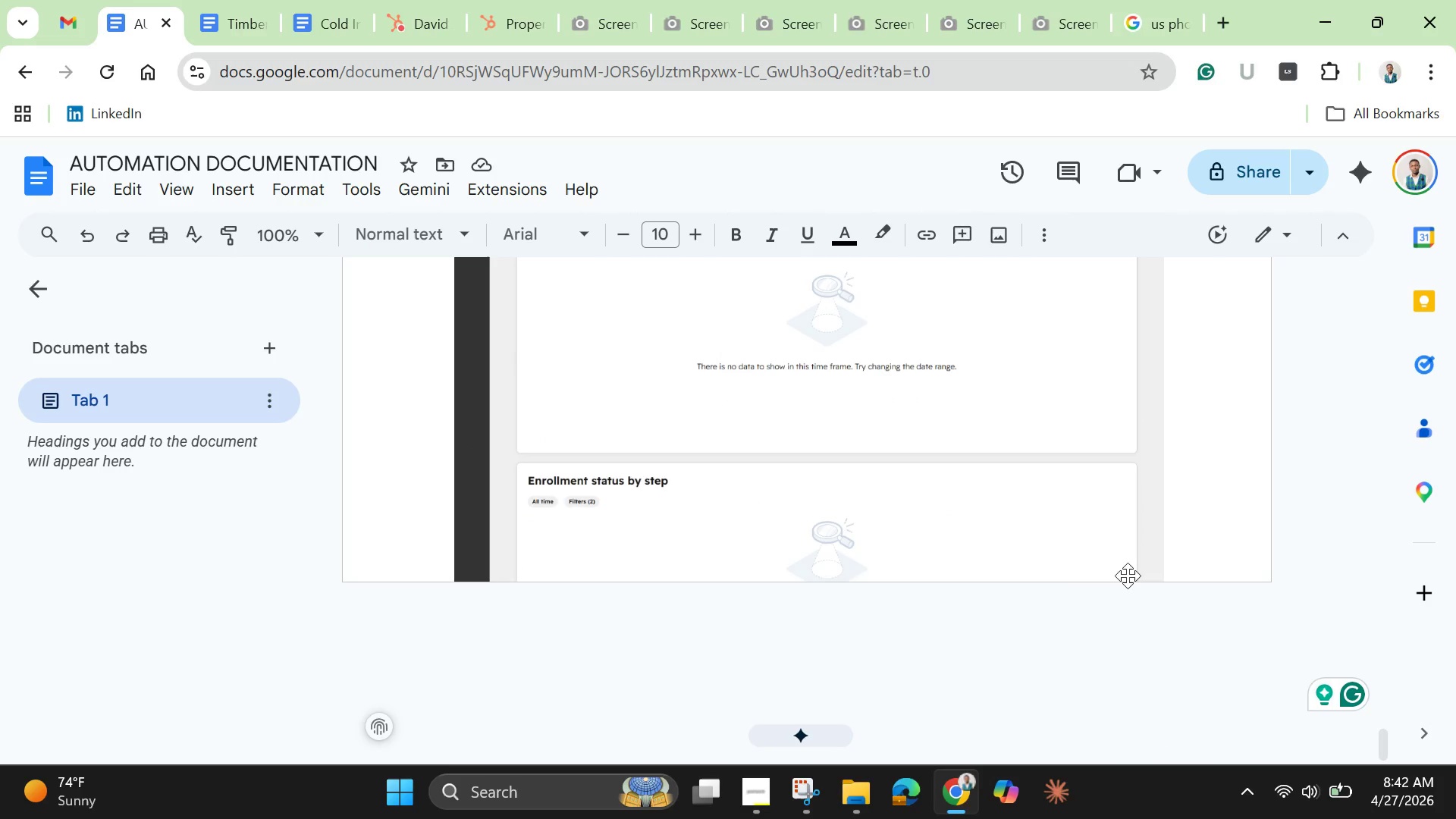 
key(Enter)
 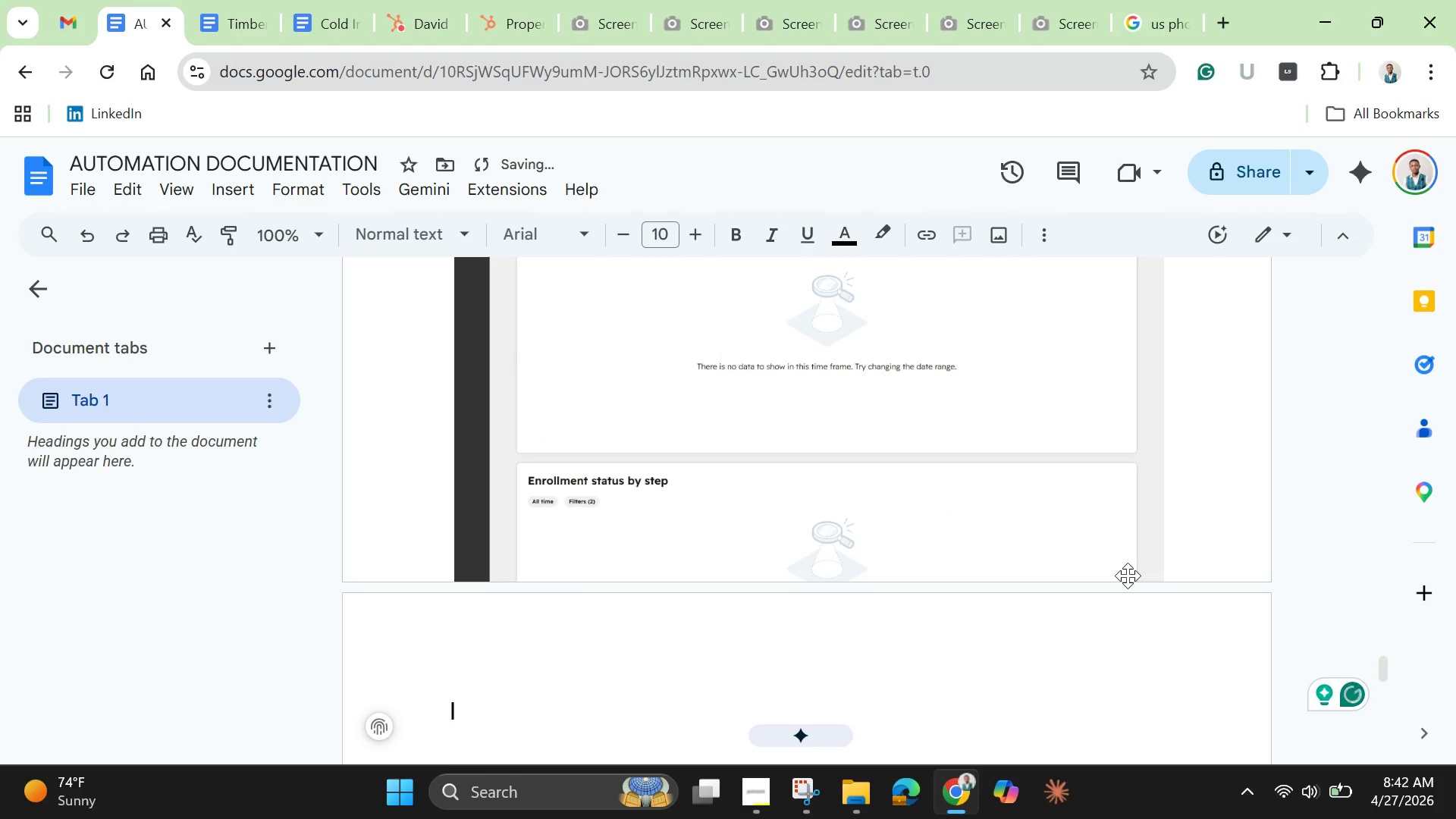 
key(Enter)
 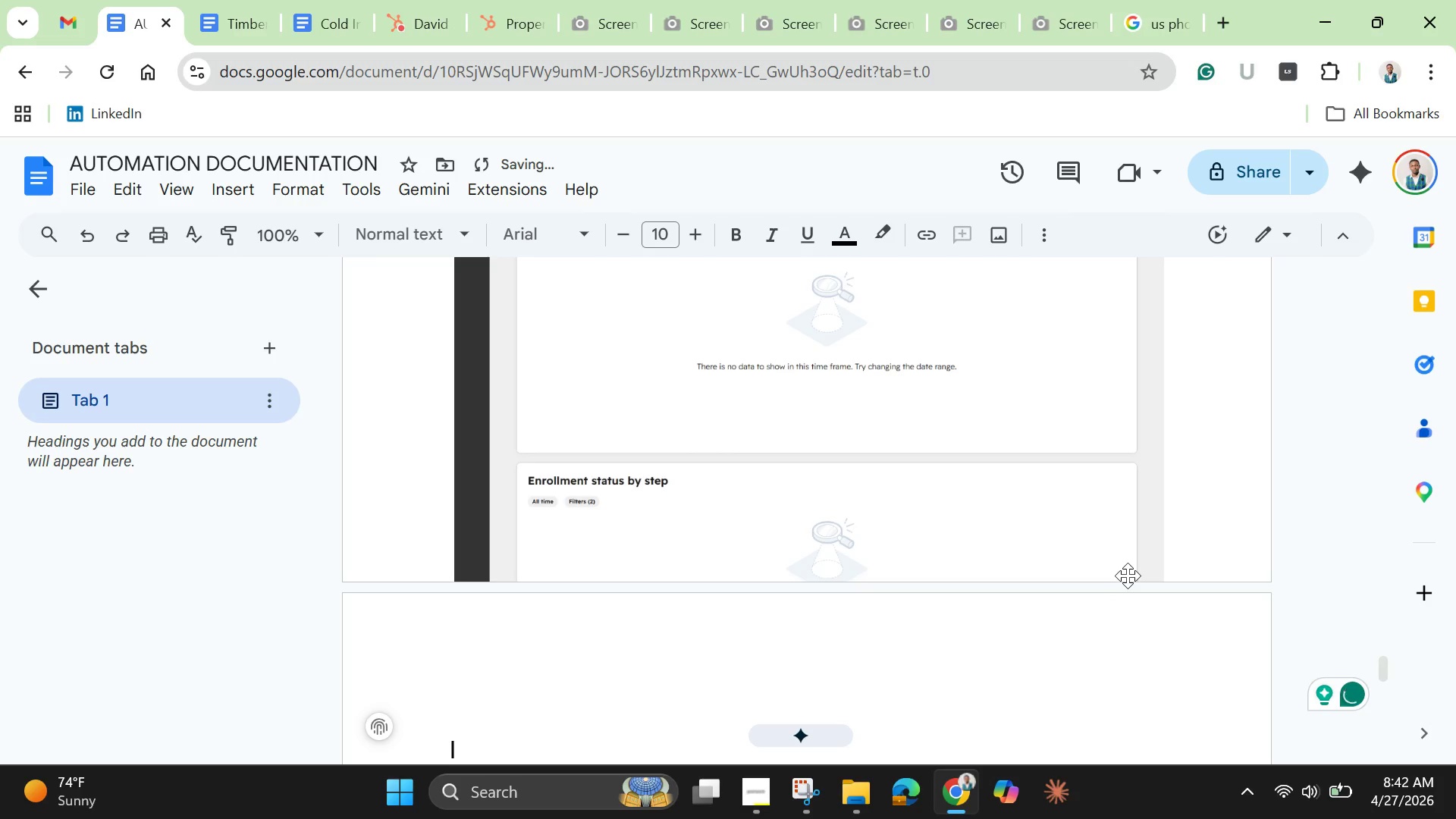 
key(Control+V)
 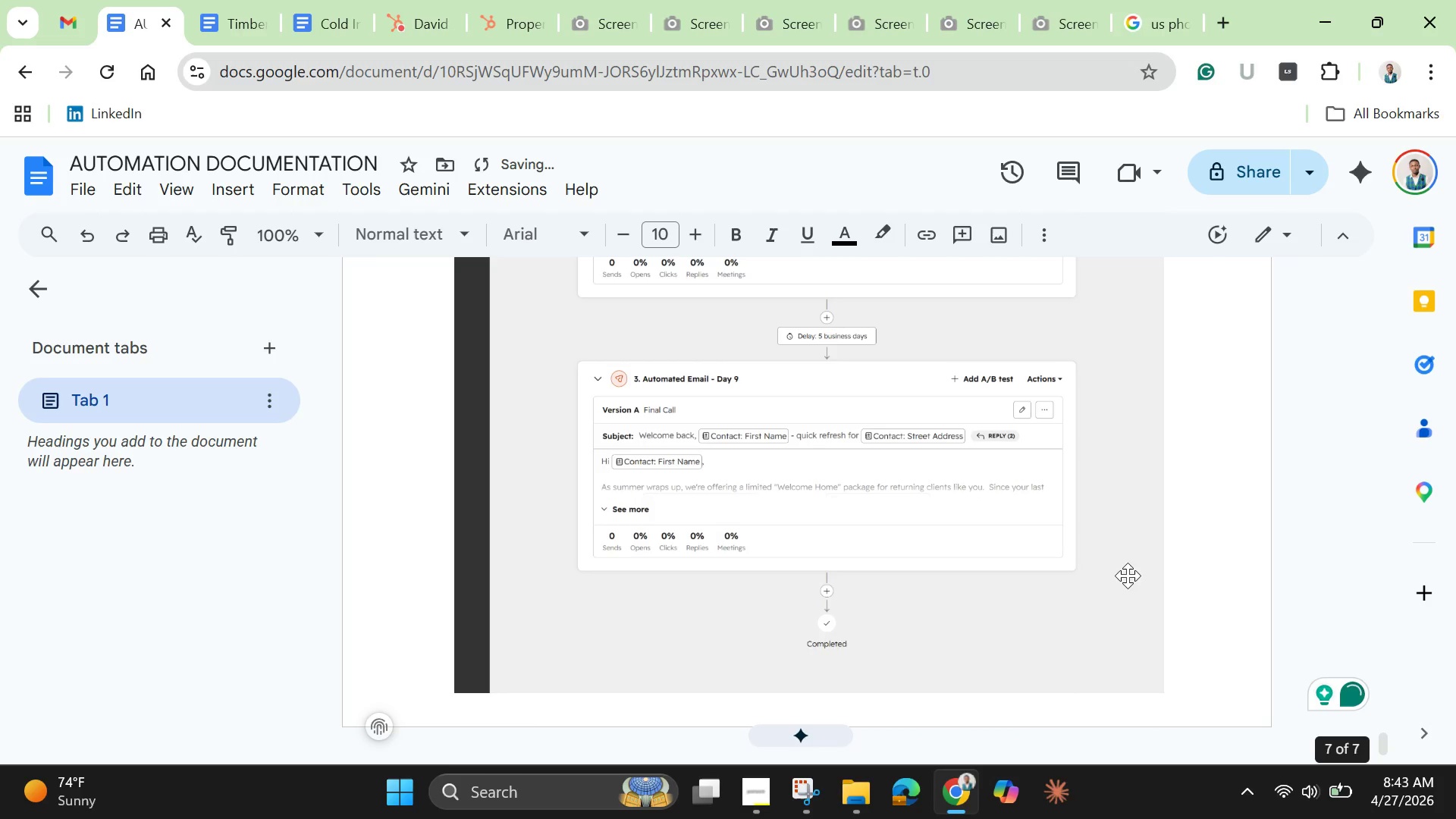 
key(Enter)
 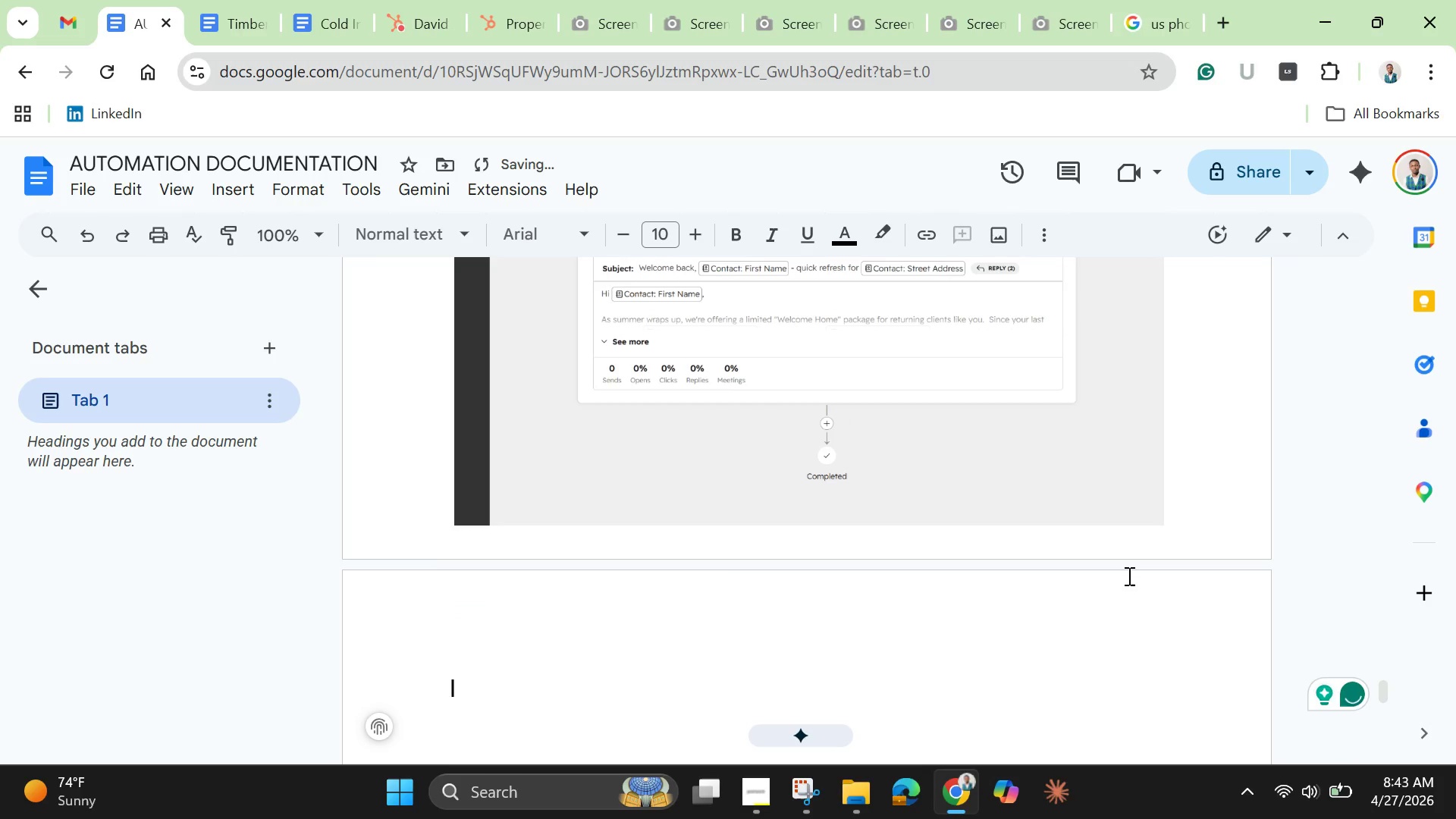 
key(Enter)
 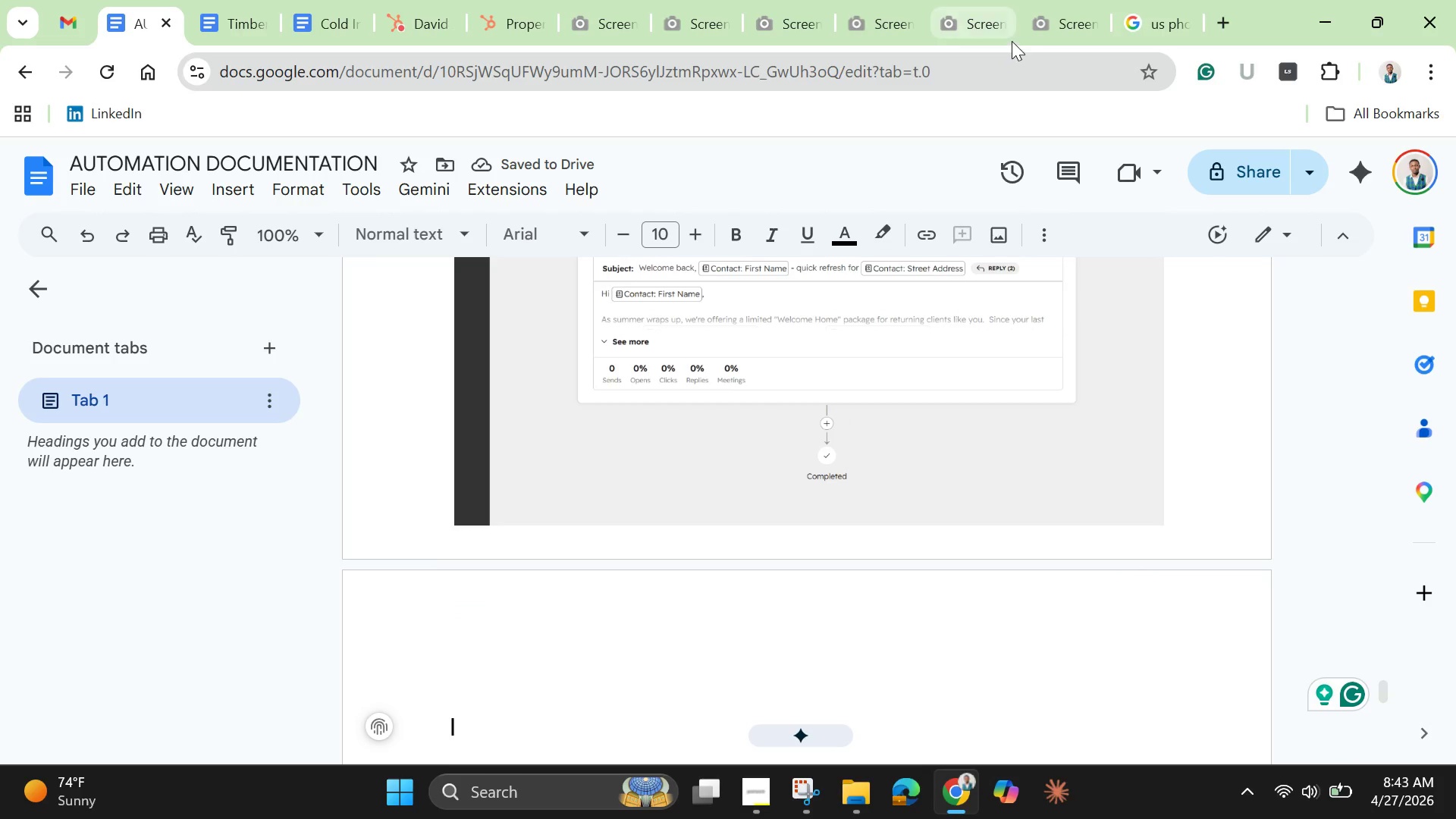 
left_click([1079, 22])
 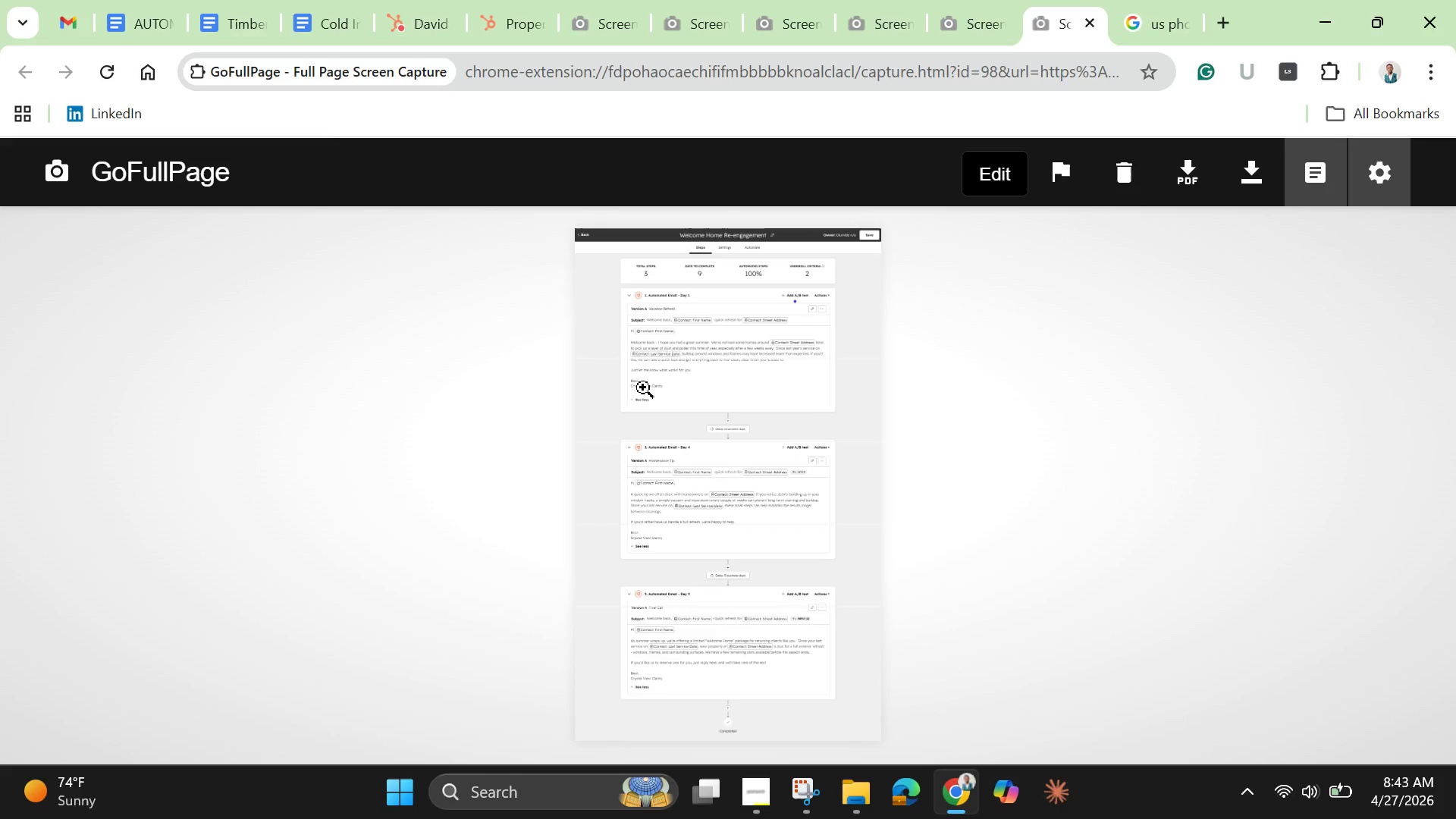 
right_click([643, 388])
 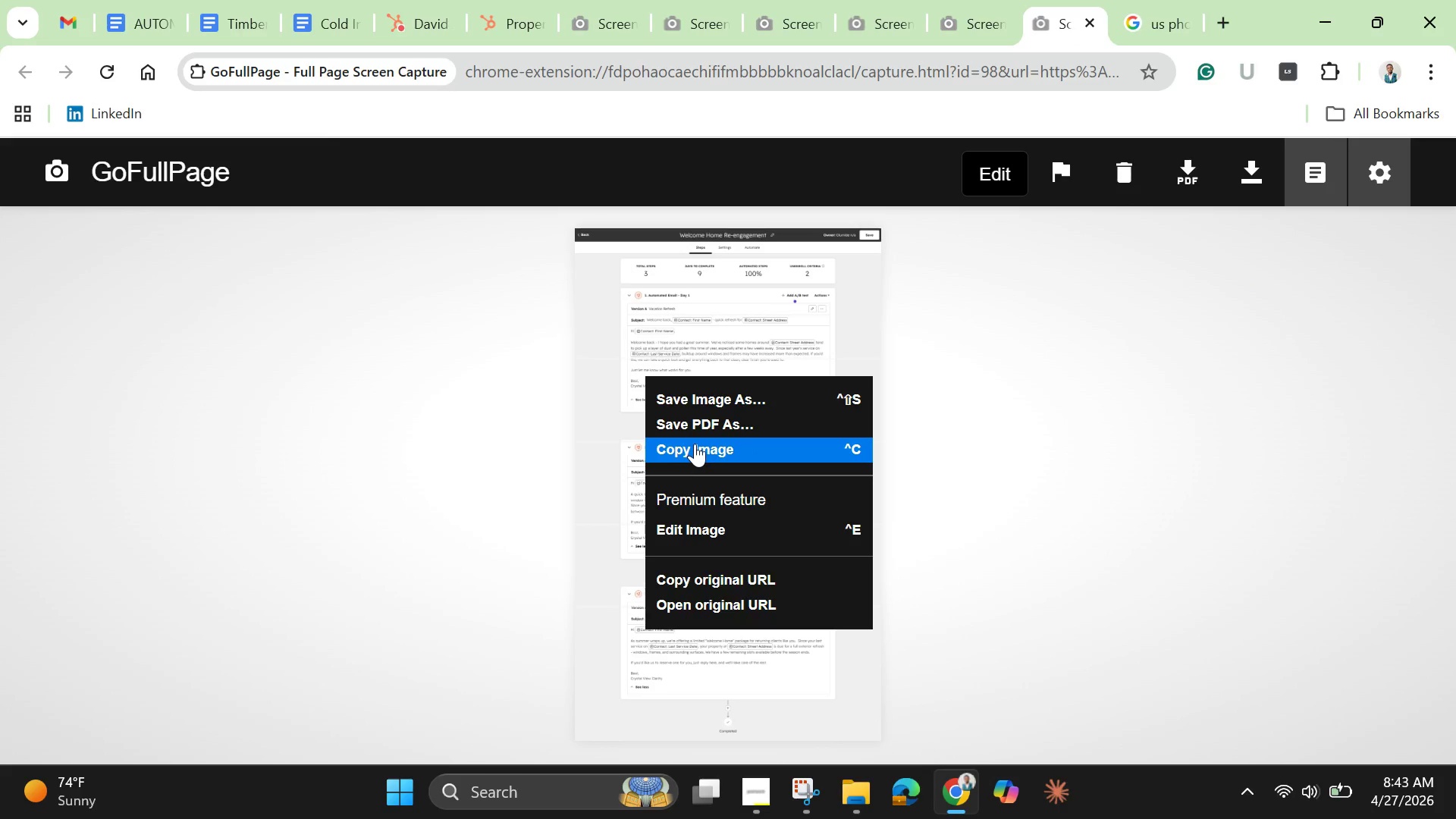 
left_click([695, 445])
 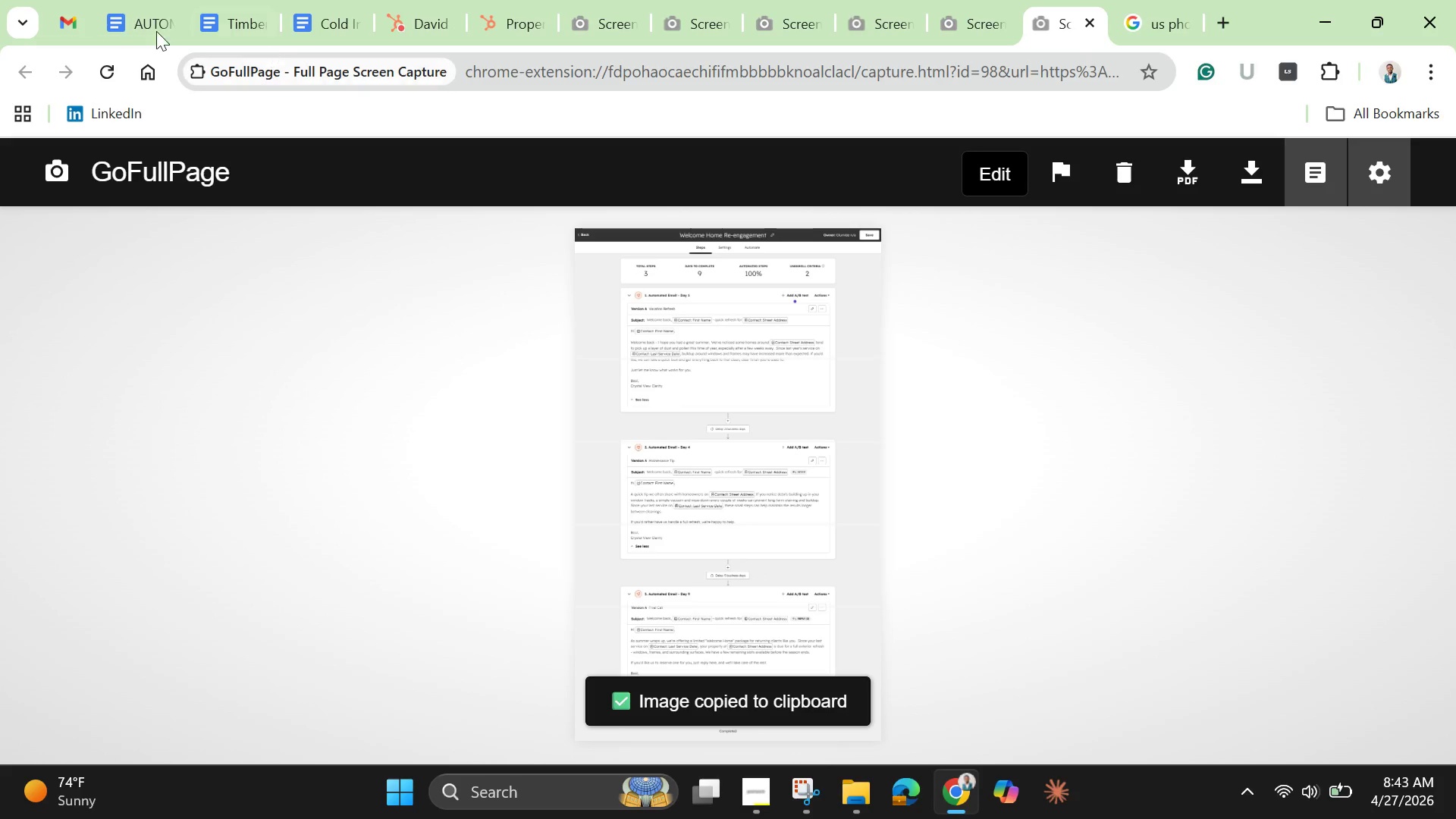 
left_click([130, 18])
 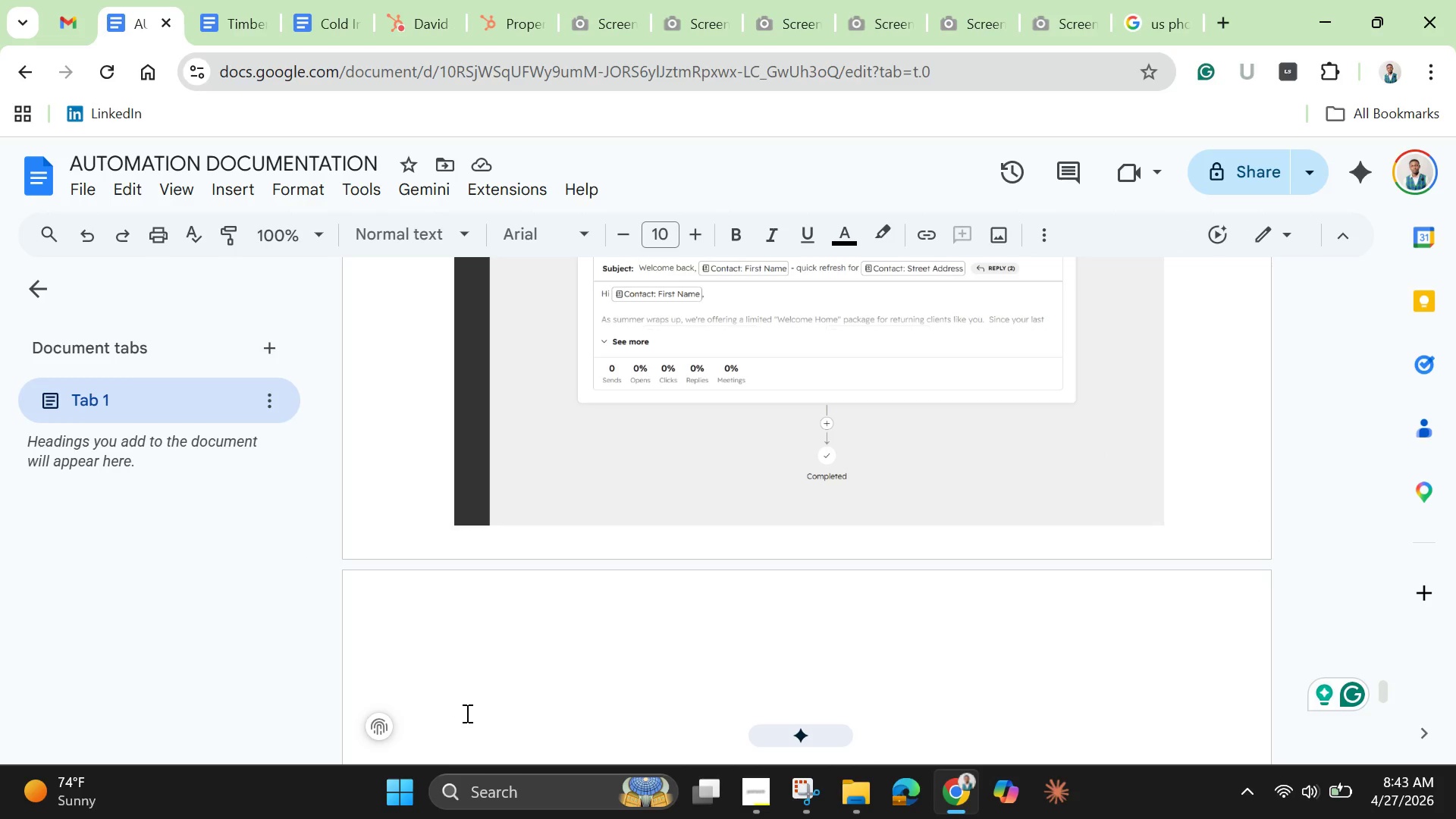 
key(Control+V)
 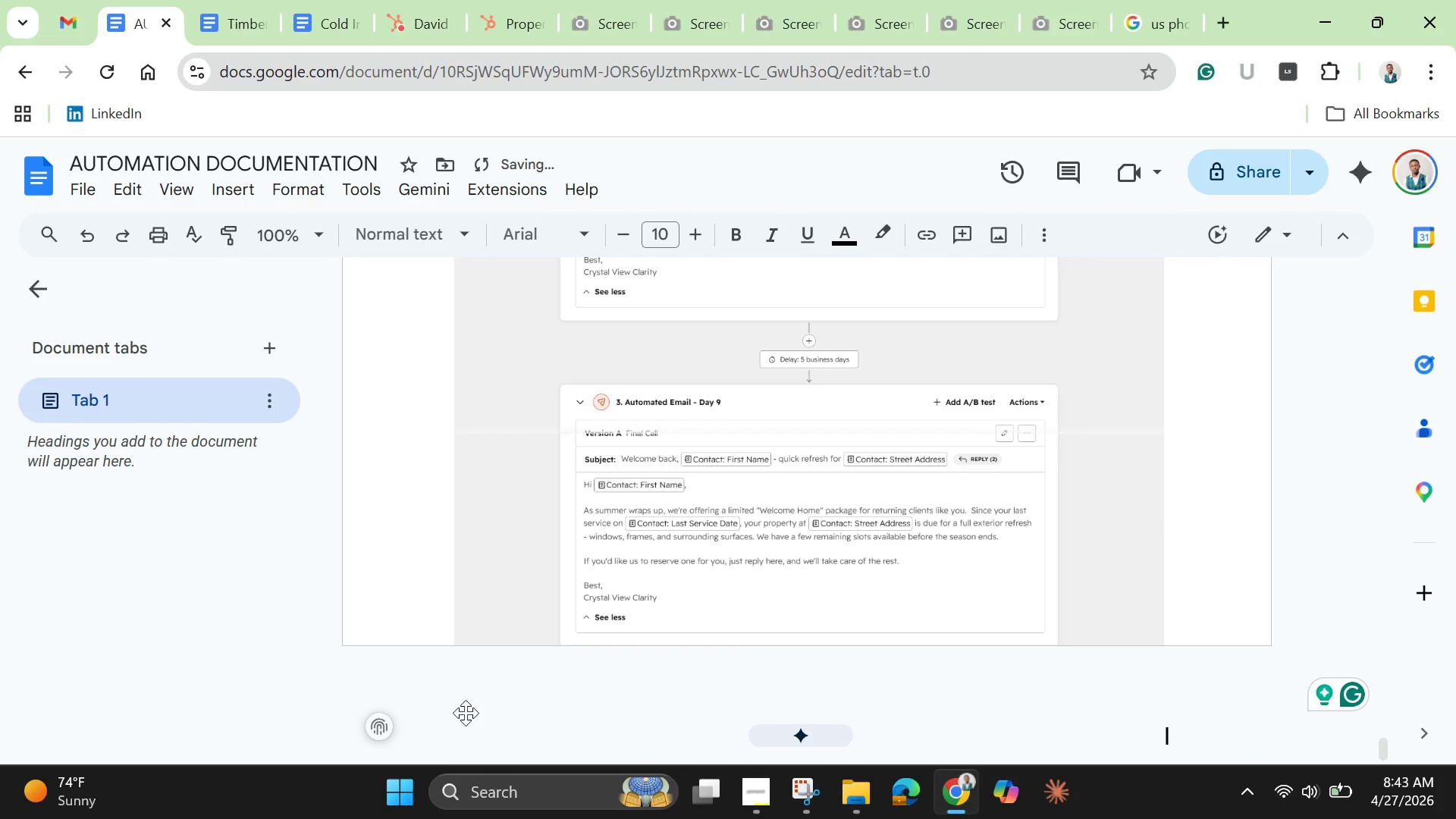 
left_click([437, 4])
 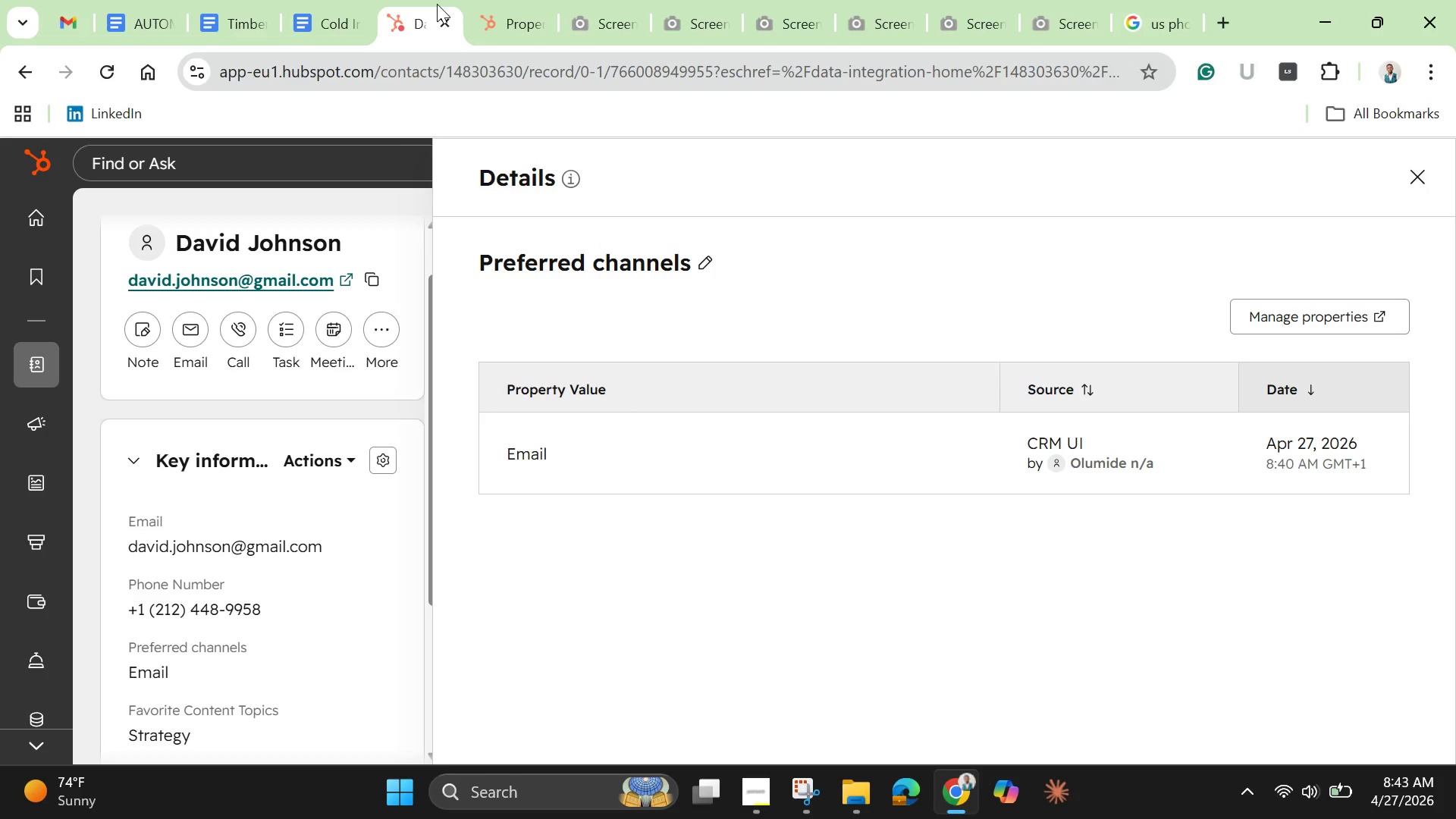 
wait(40.22)
 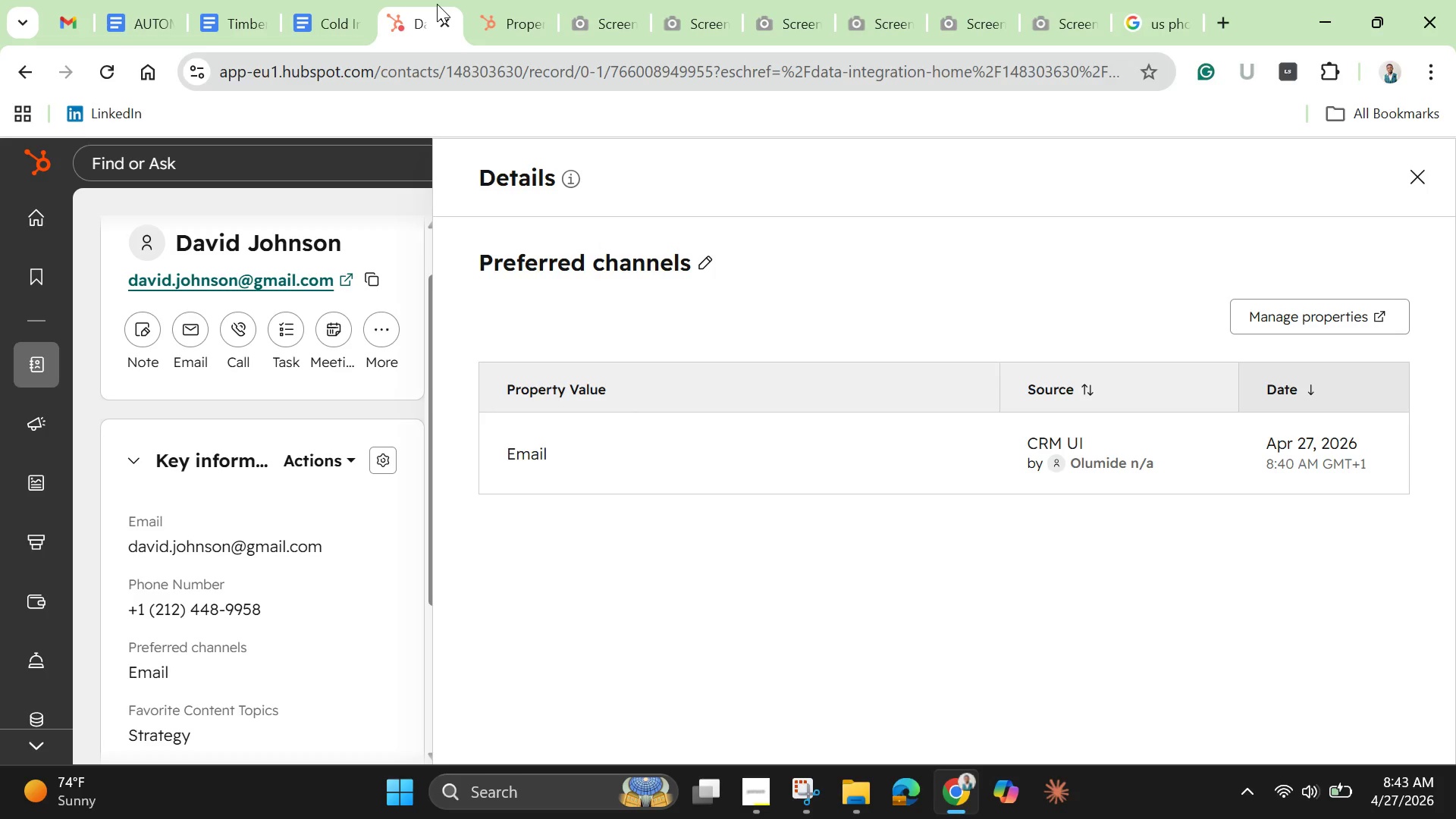 
mouse_move([45, 443])
 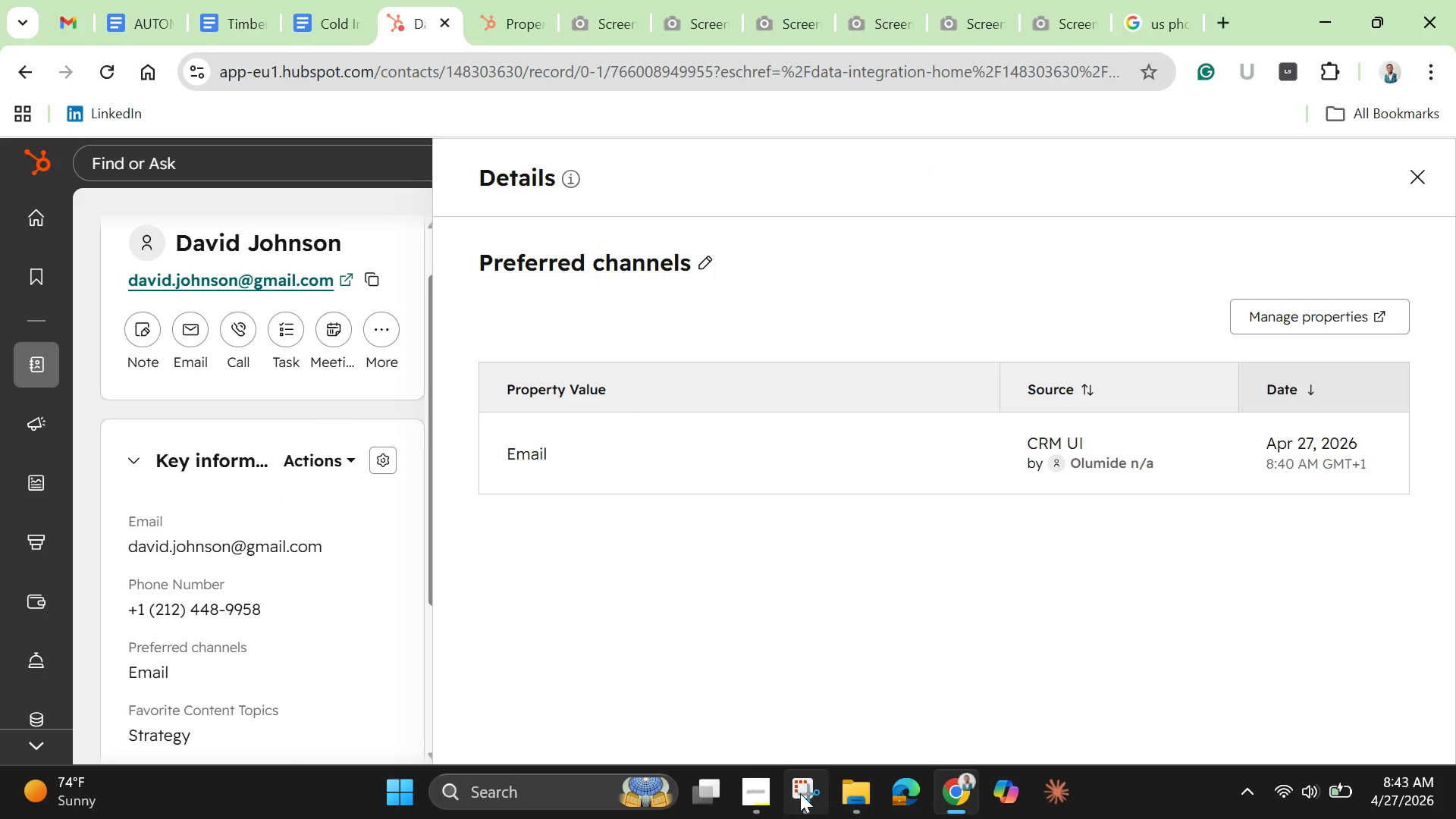 
left_click([802, 795])
 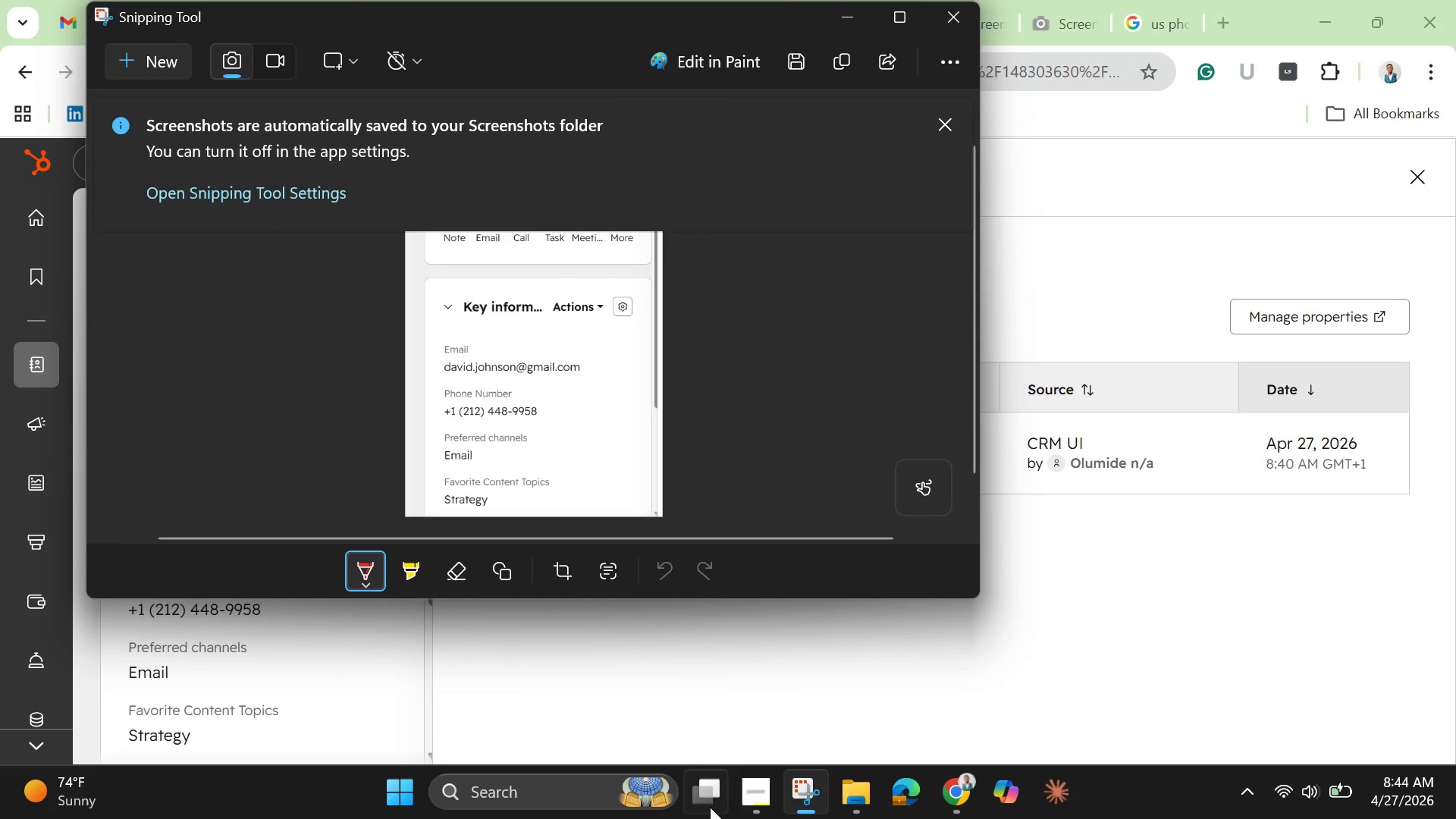 
left_click([755, 796])